 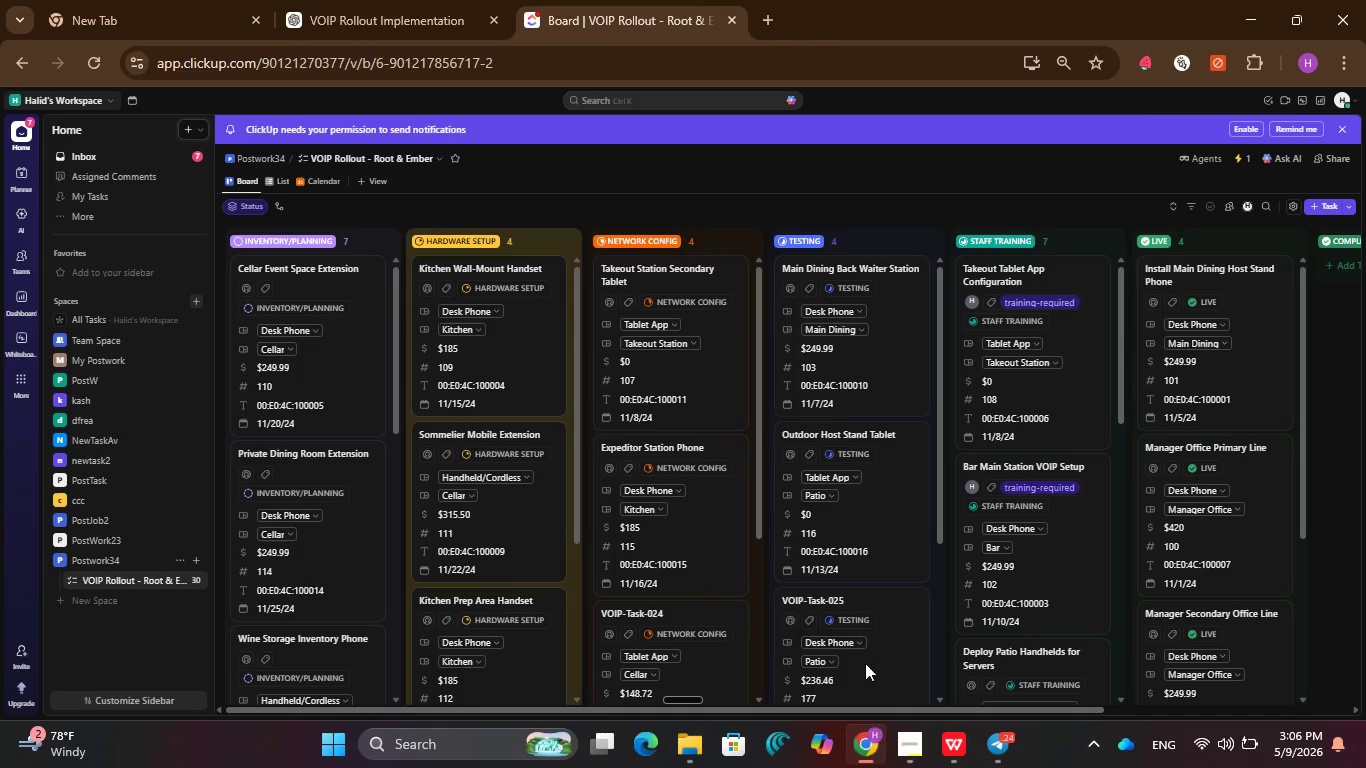 
scroll: coordinate [832, 456], scroll_direction: up, amount: 3.0
 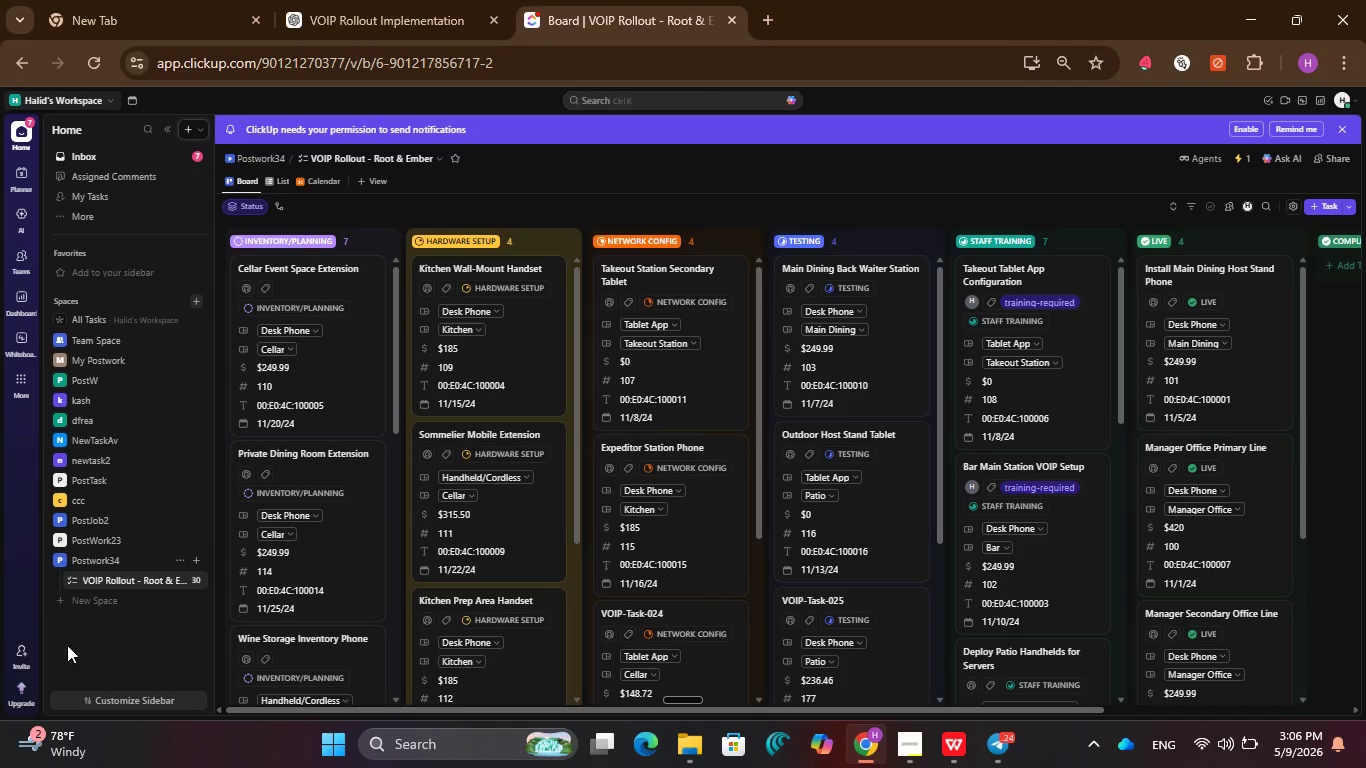 
left_click([54, 562])
 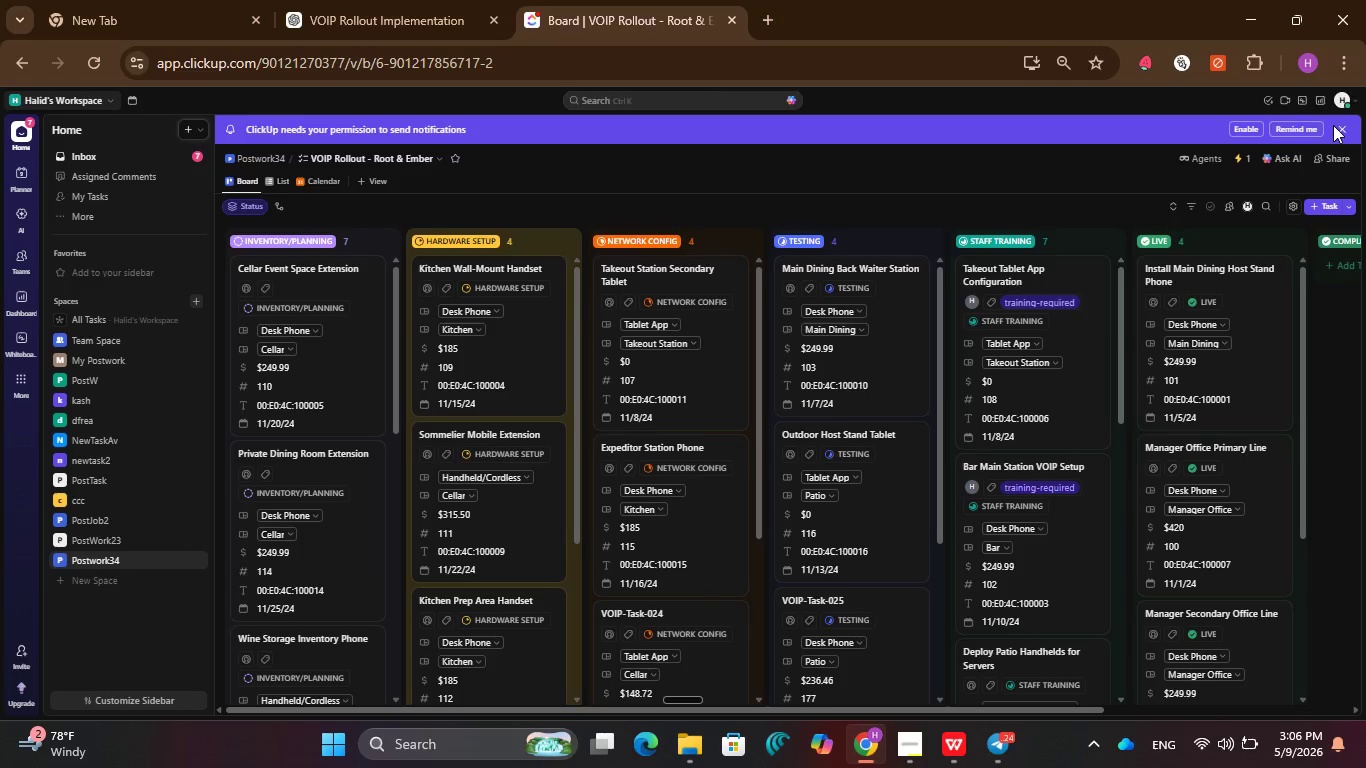 
wait(5.27)
 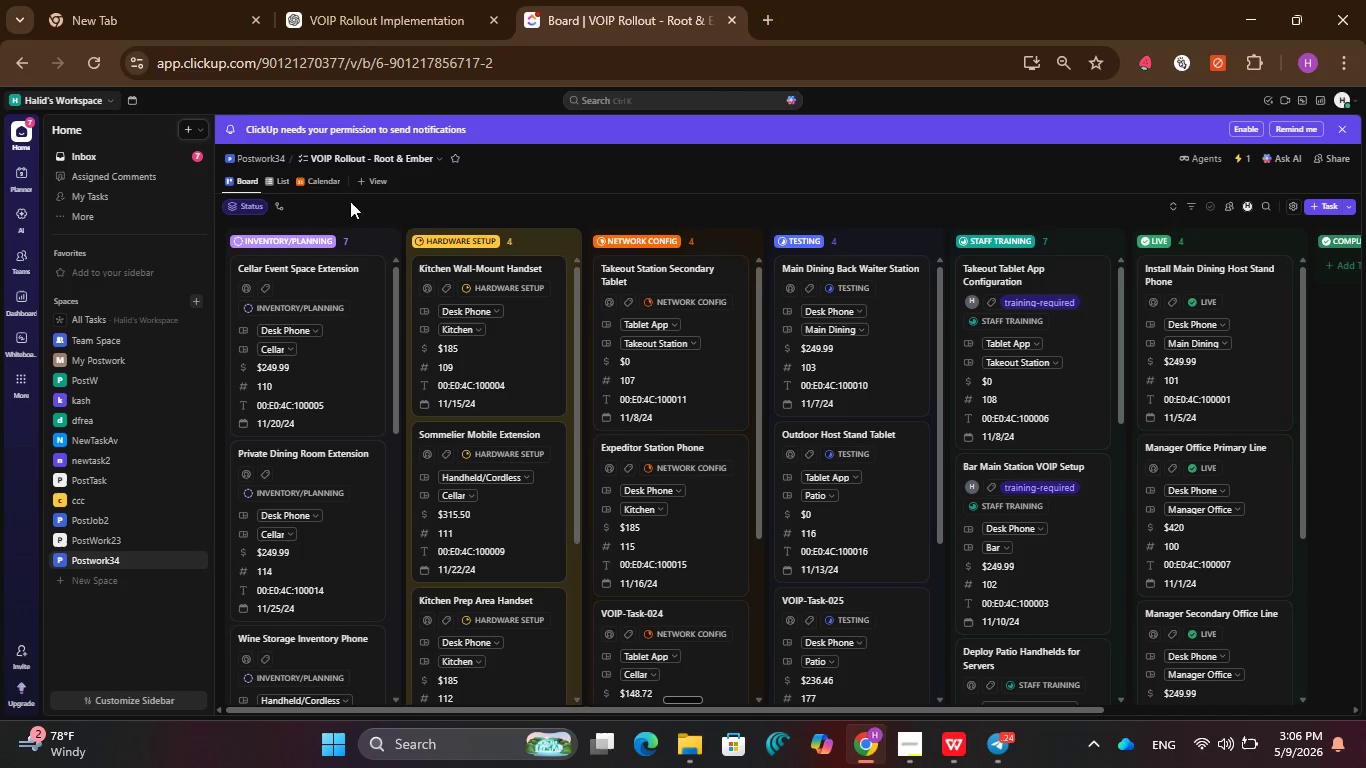 
left_click([1339, 125])
 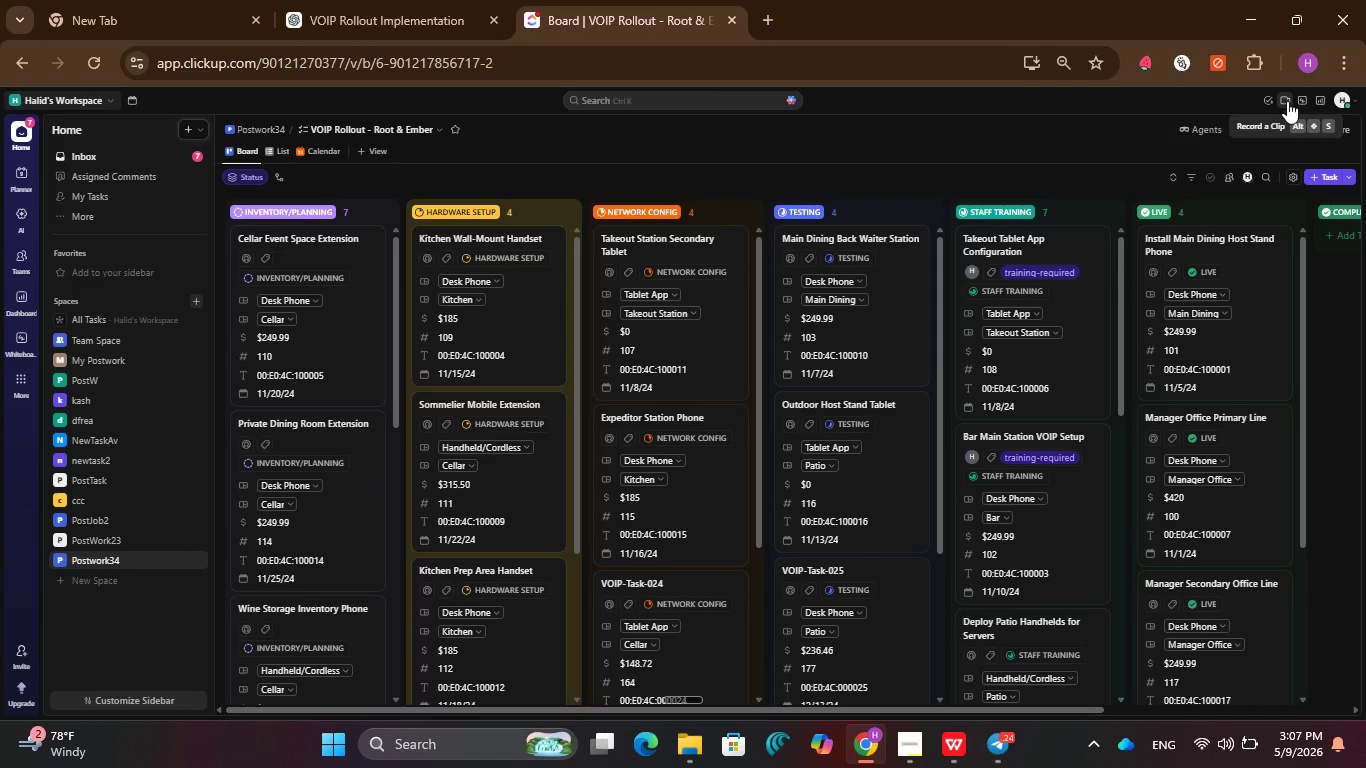 
left_click([1287, 101])
 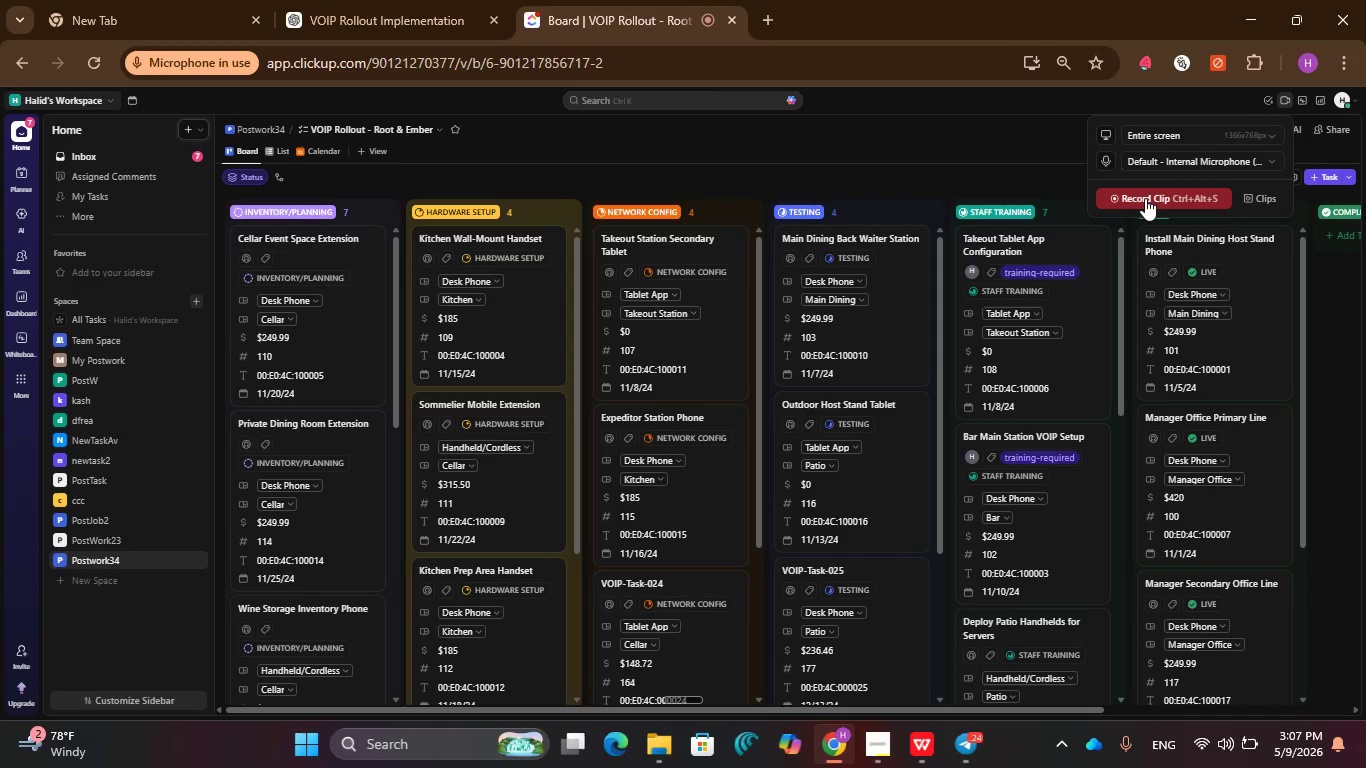 
left_click([1145, 198])
 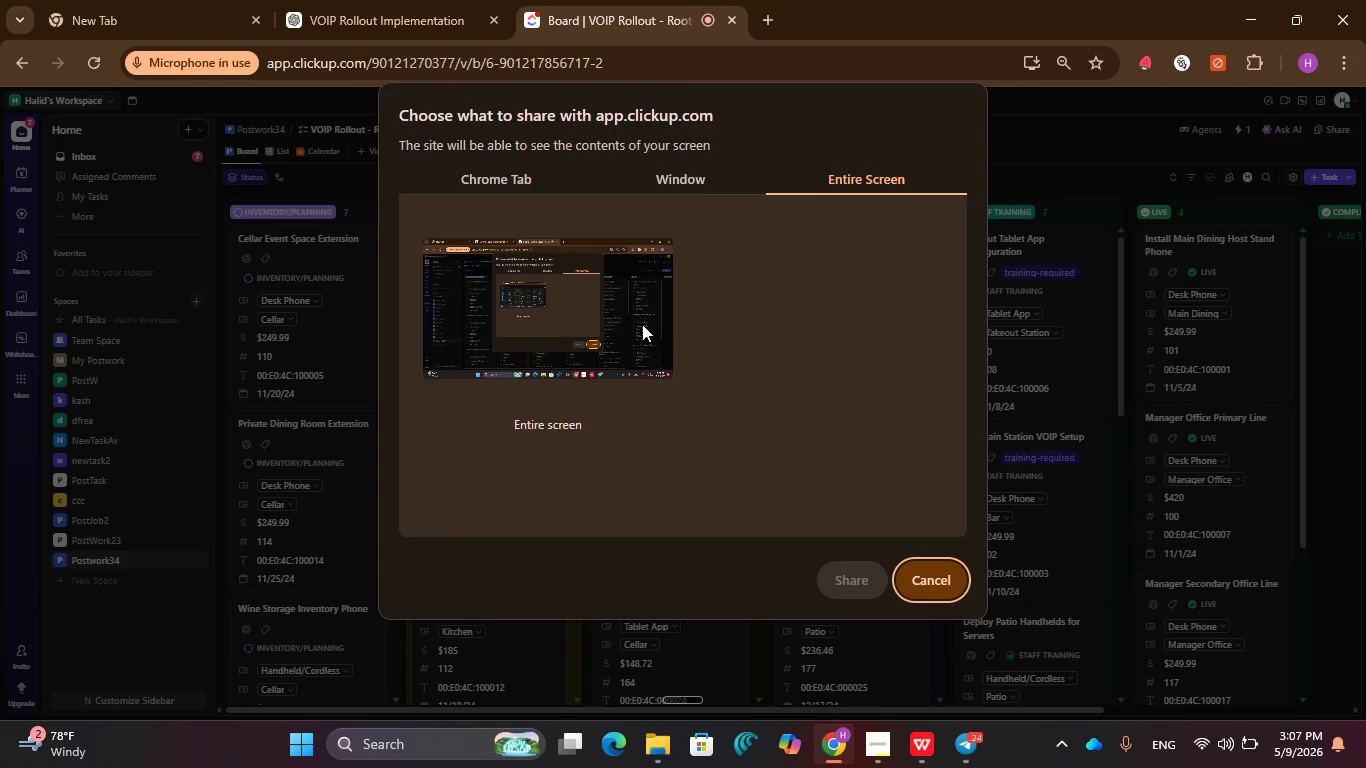 
left_click([621, 313])
 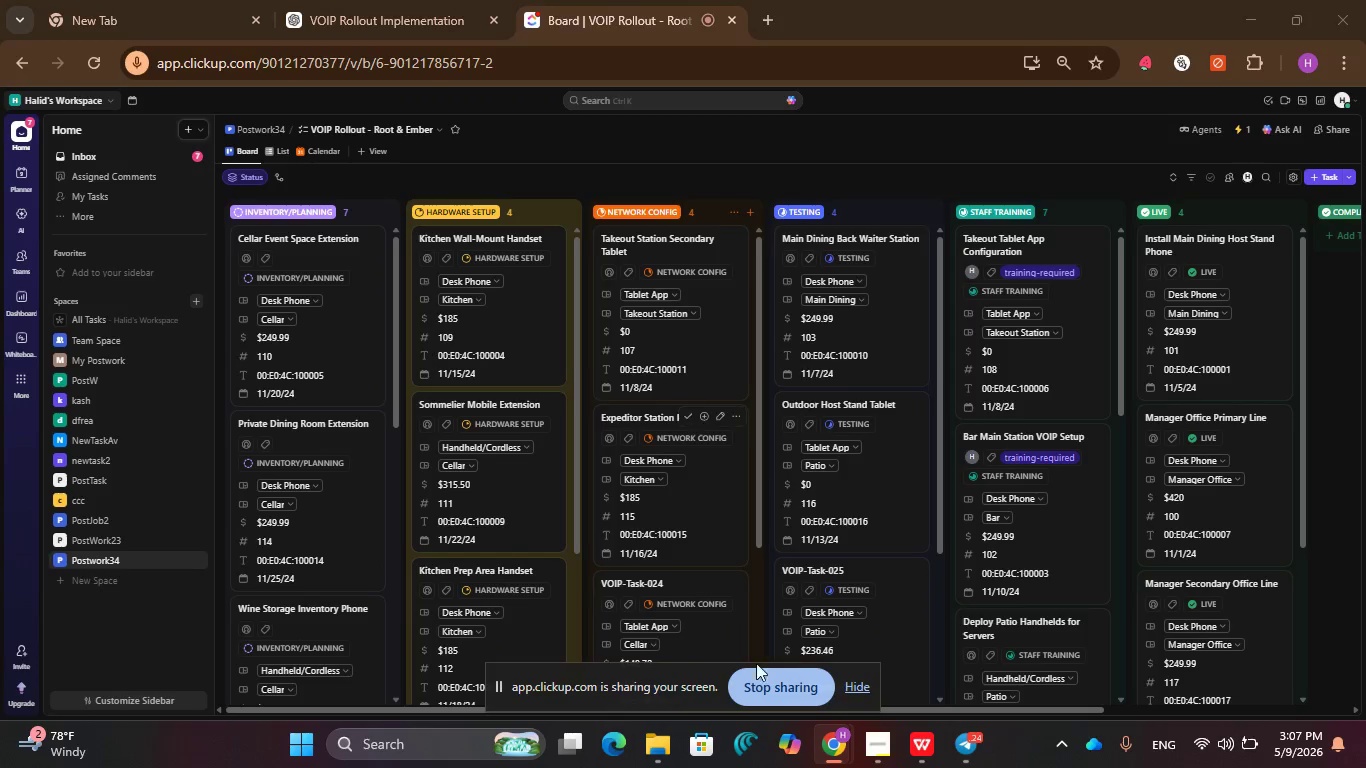 
left_click([847, 688])
 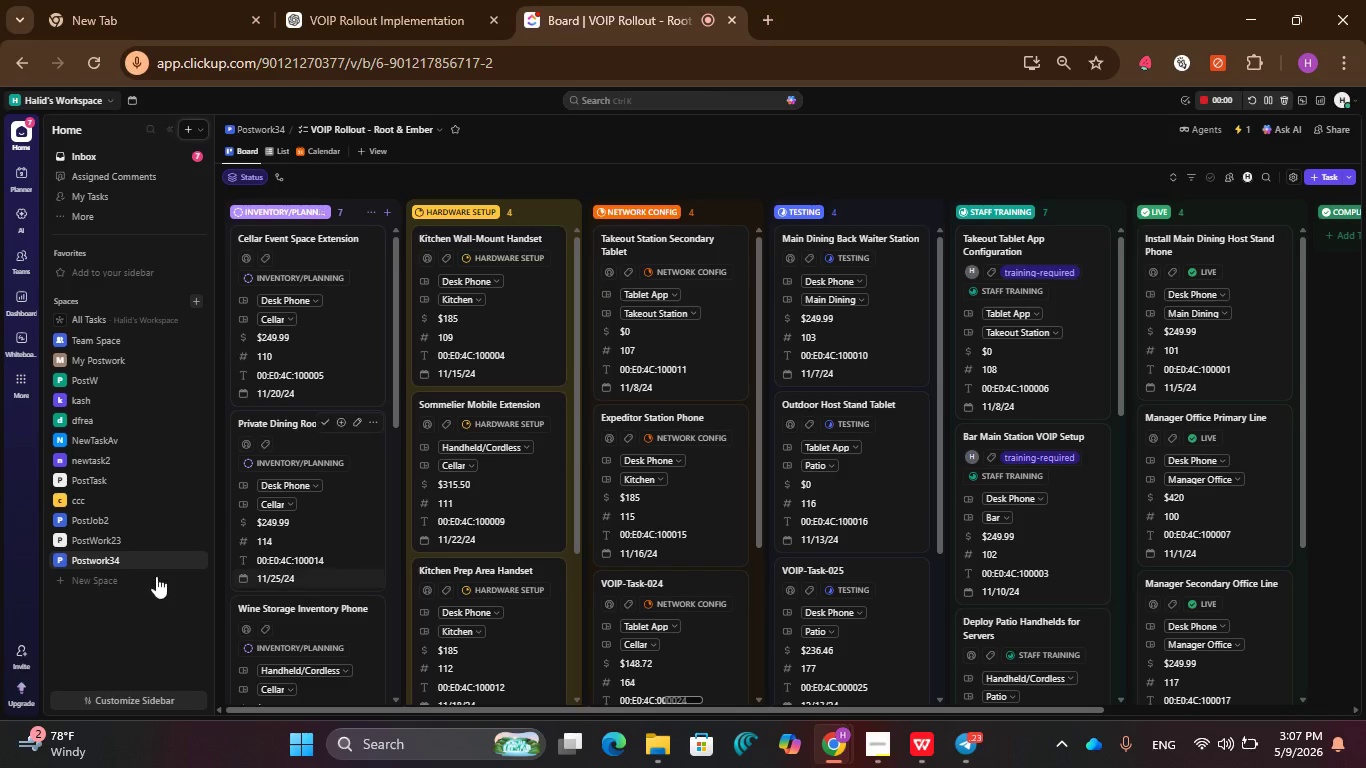 
left_click([55, 560])
 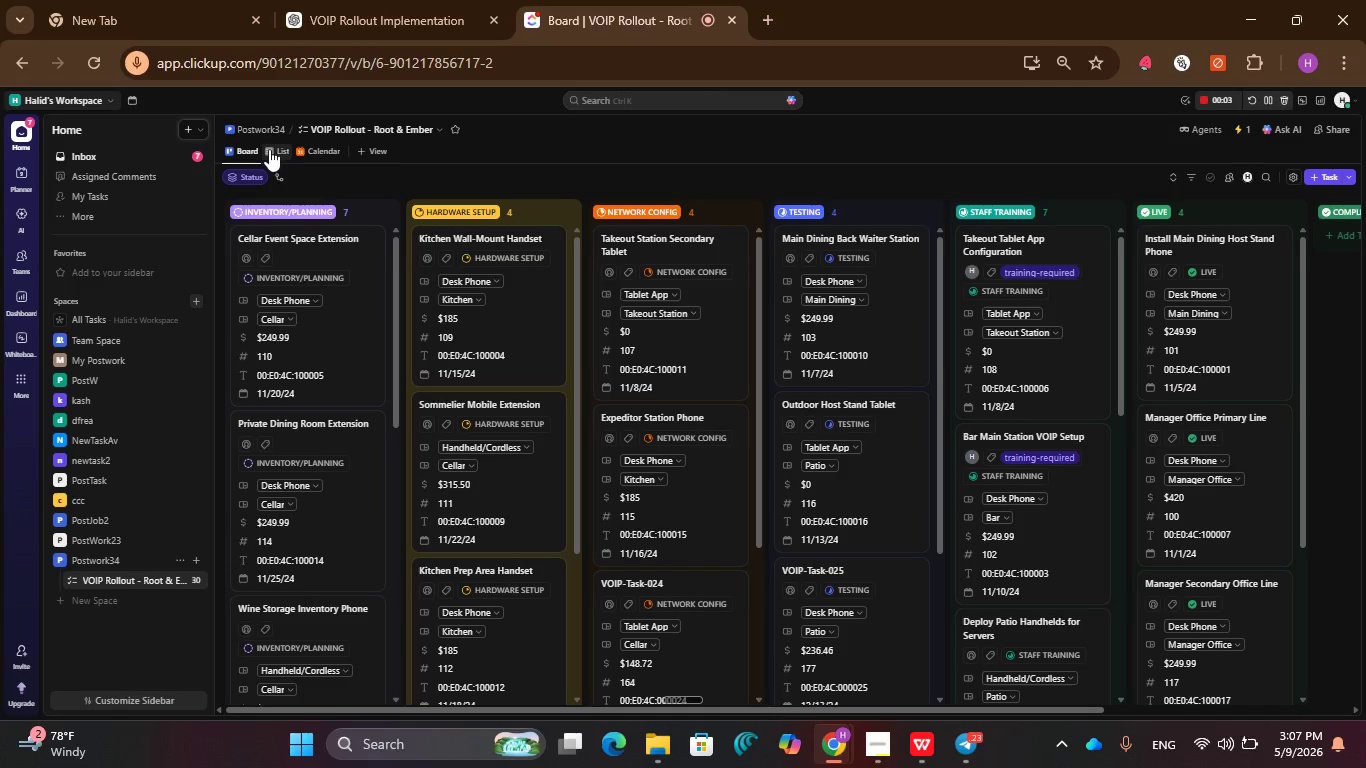 
left_click([282, 152])
 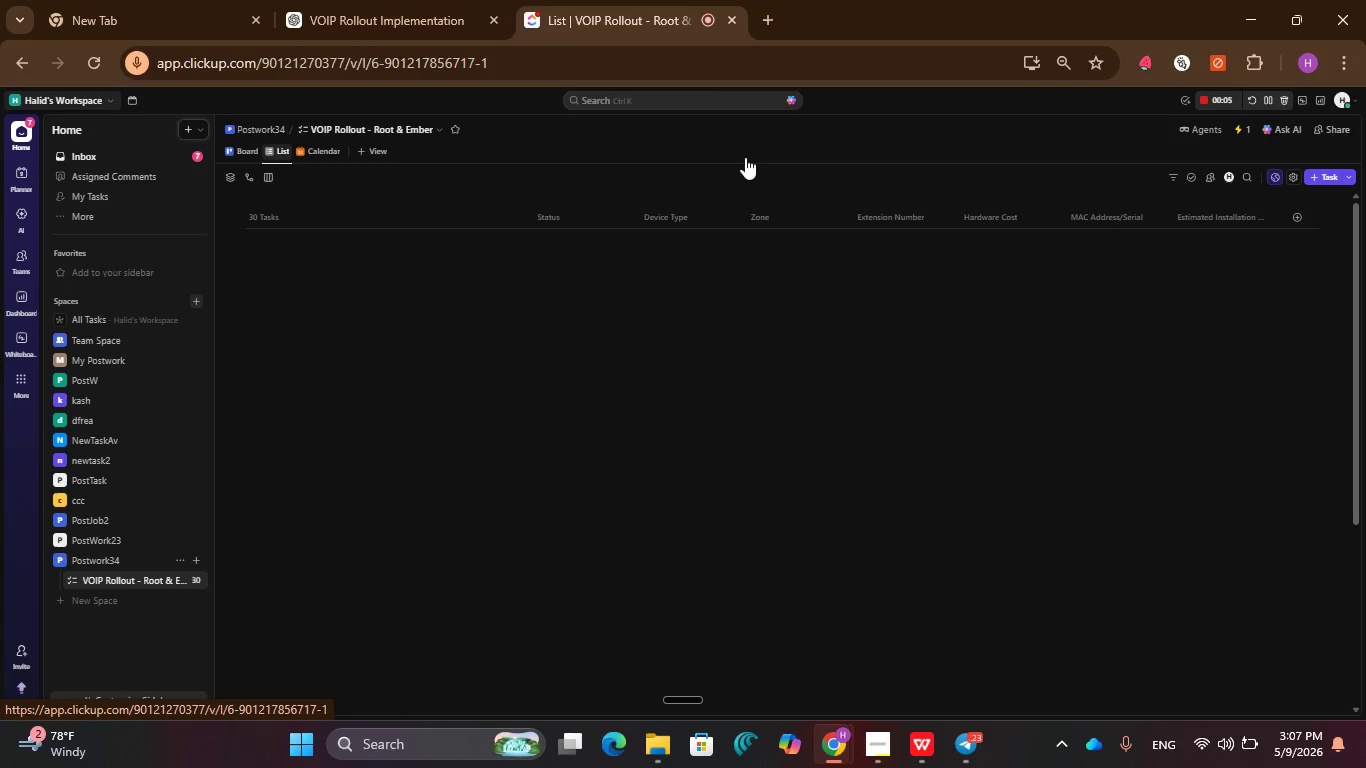 
wait(8.91)
 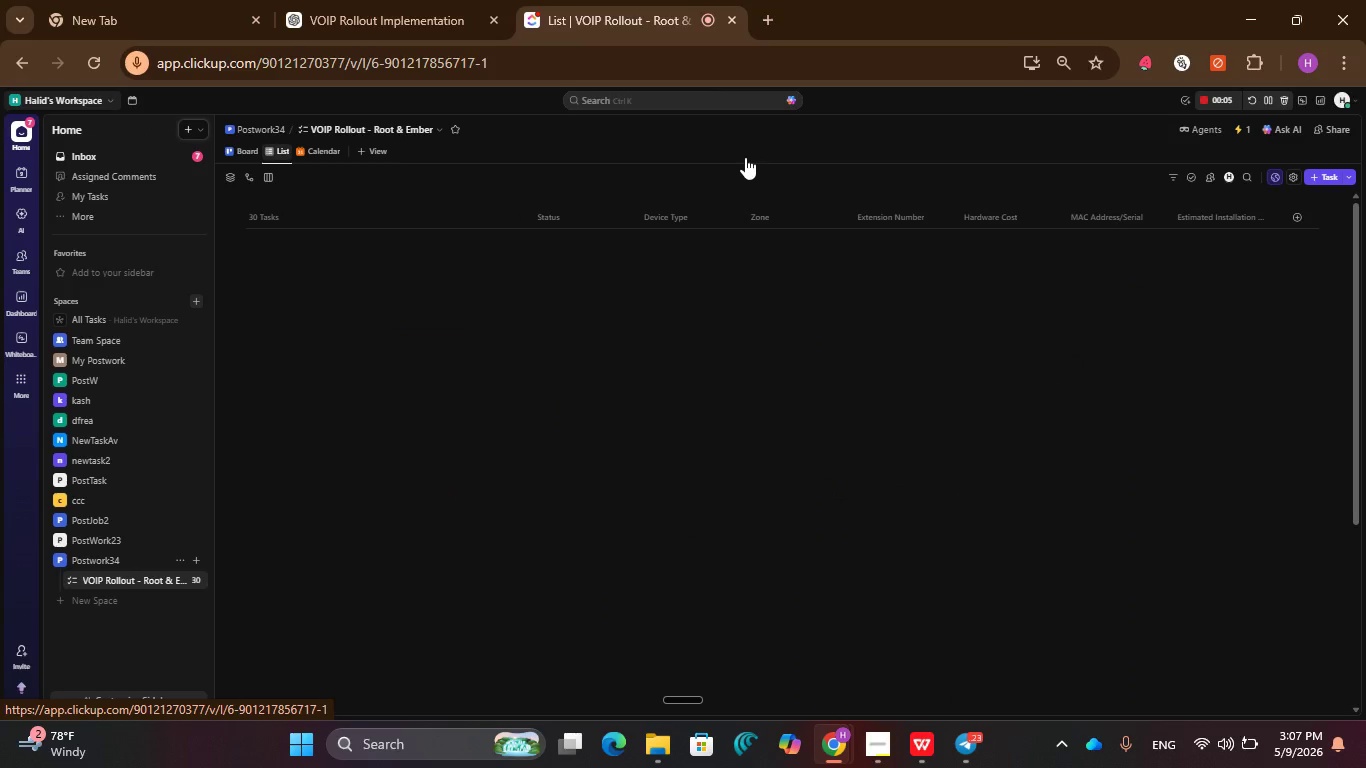 
scroll: coordinate [346, 426], scroll_direction: down, amount: 3.0
 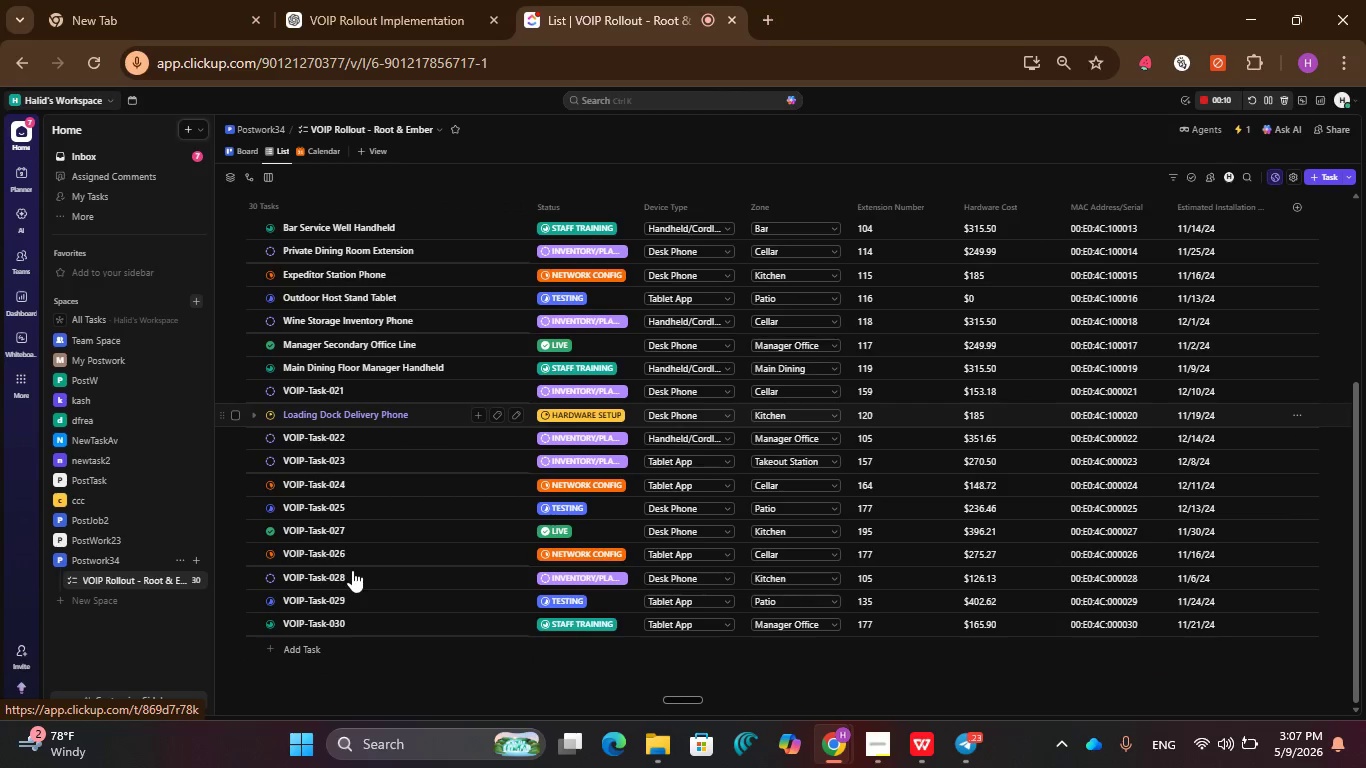 
scroll: coordinate [552, 489], scroll_direction: up, amount: 3.0
 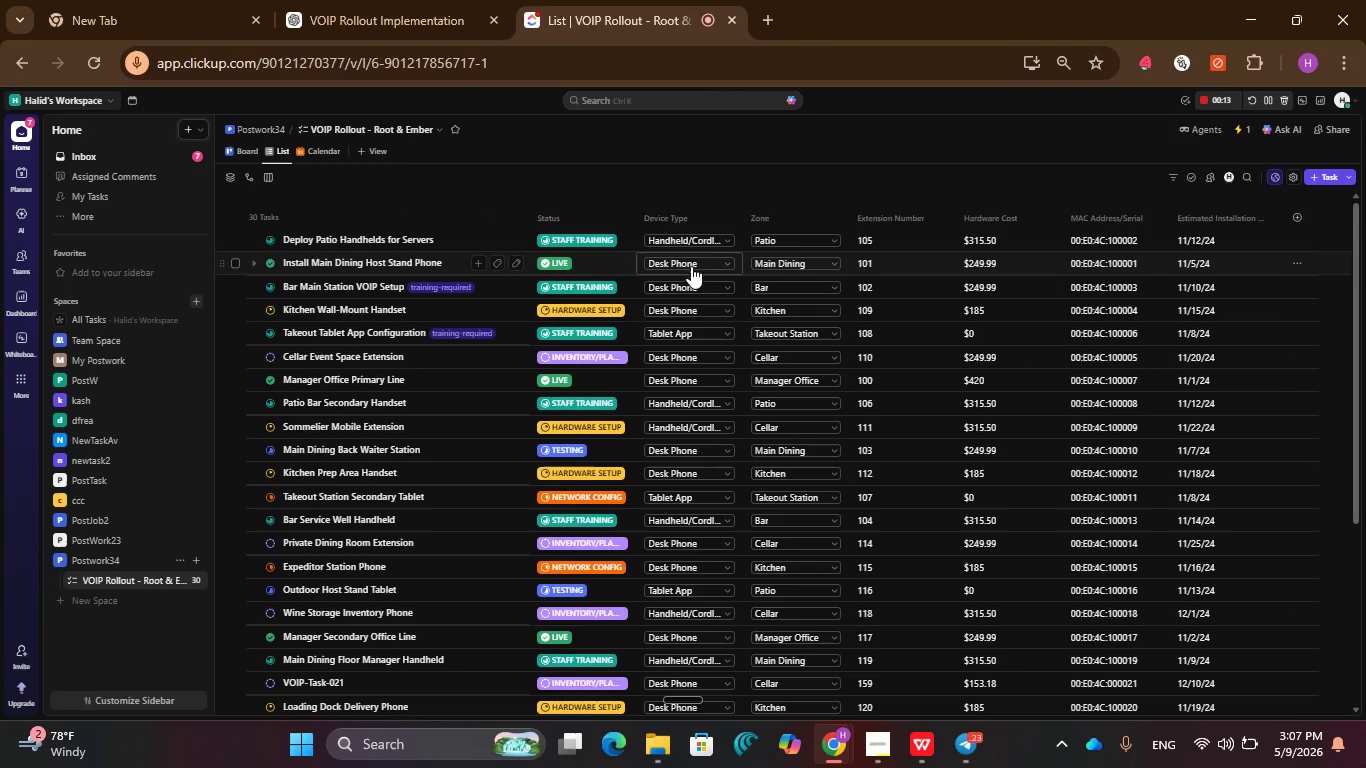 
left_click([700, 239])
 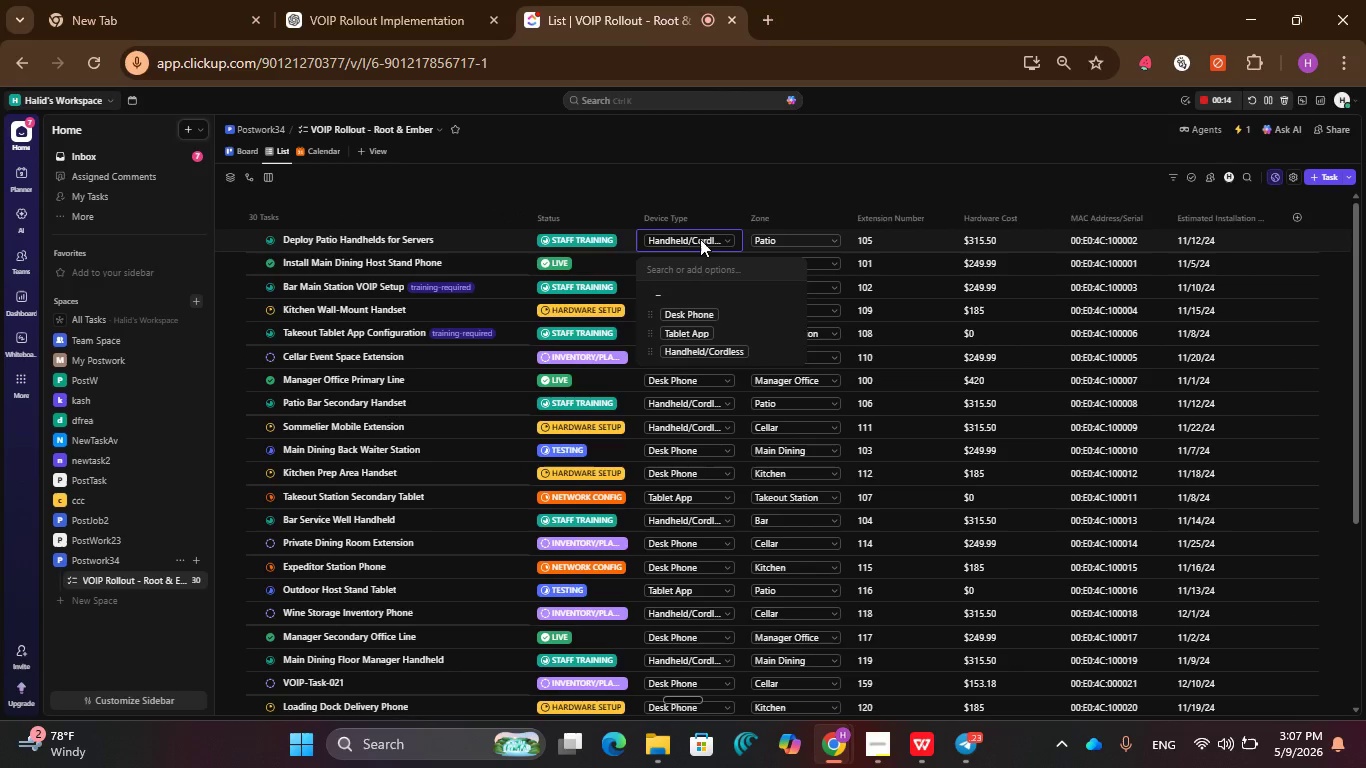 
left_click([700, 239])
 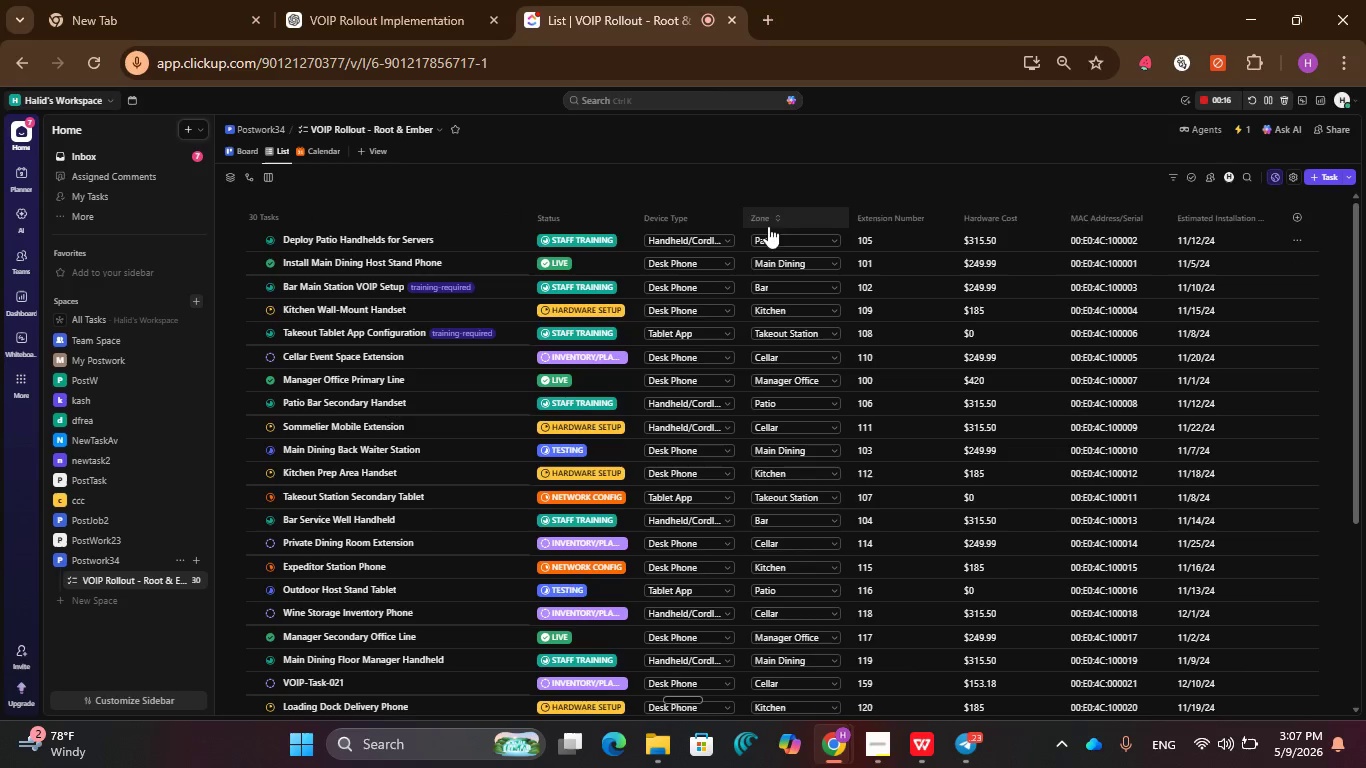 
left_click([776, 241])
 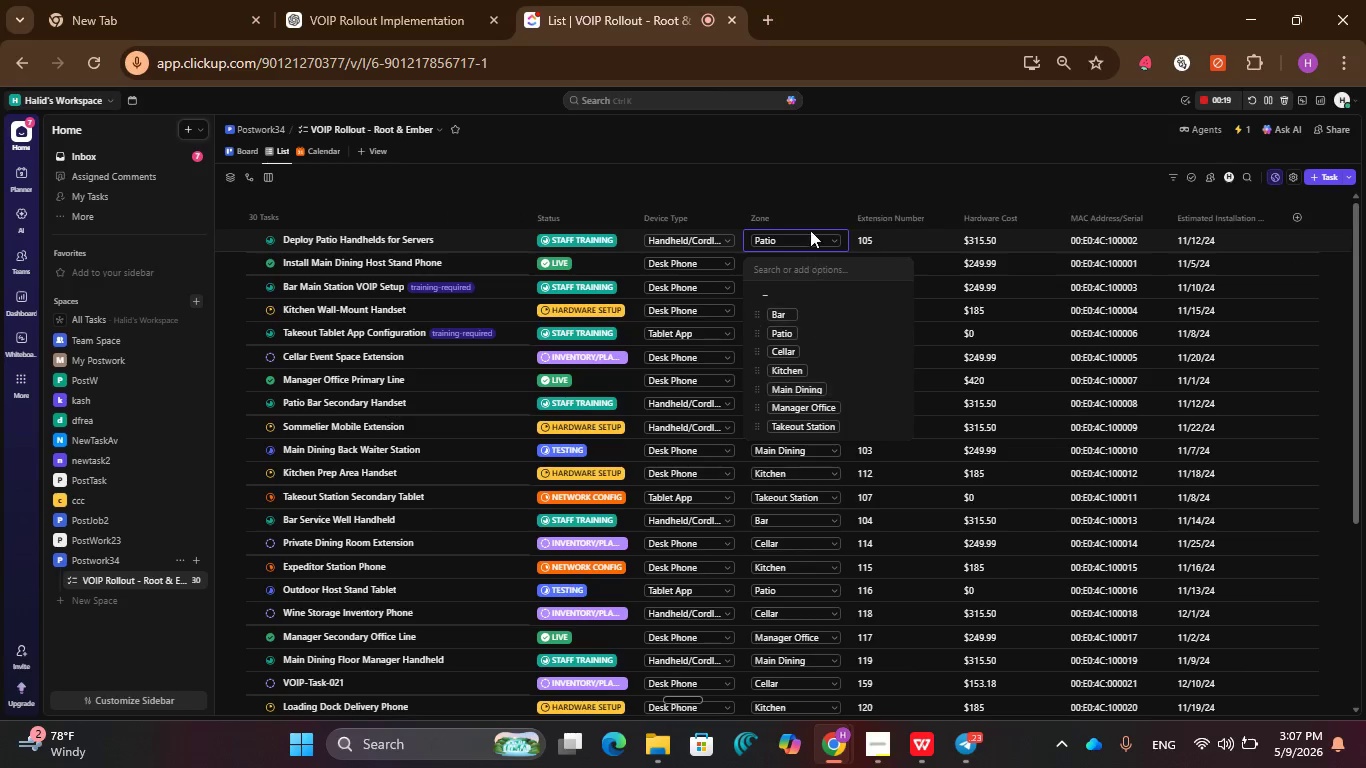 
left_click([800, 175])
 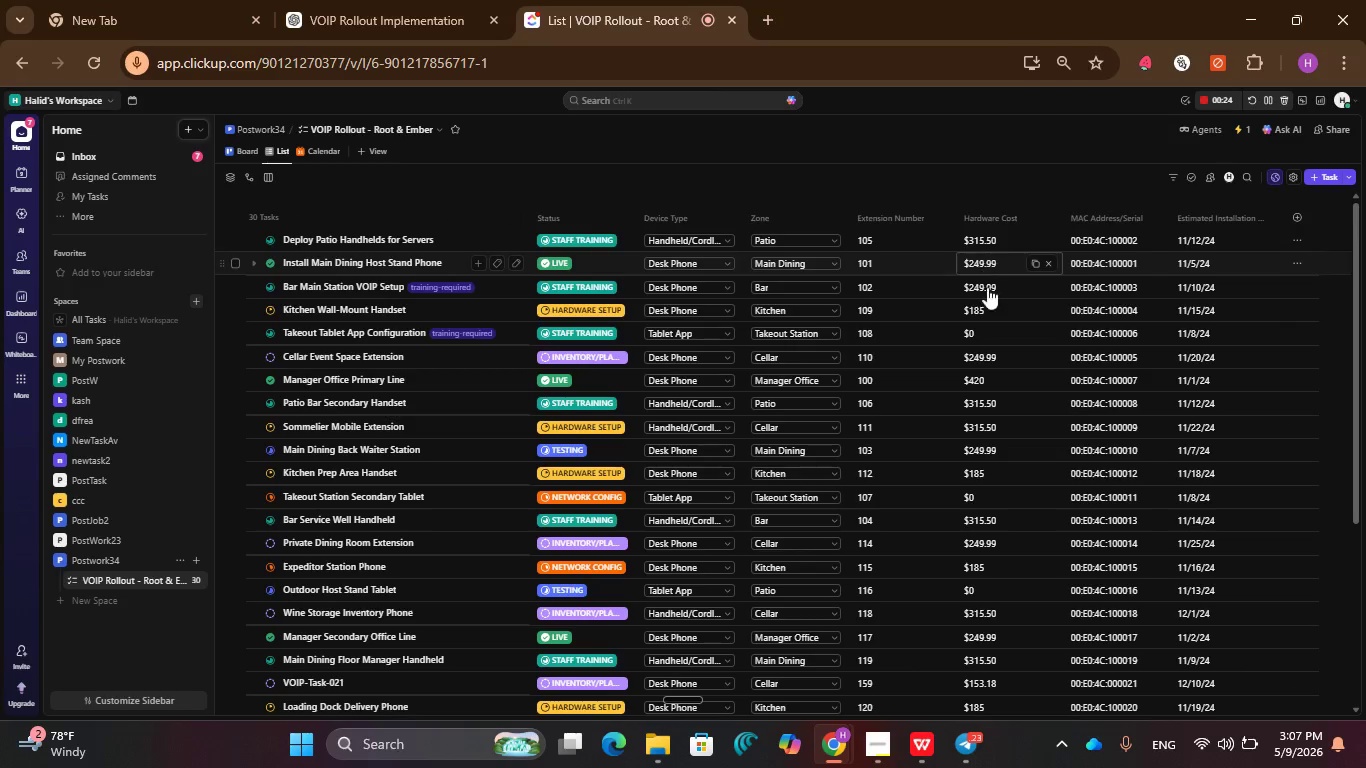 
wait(6.77)
 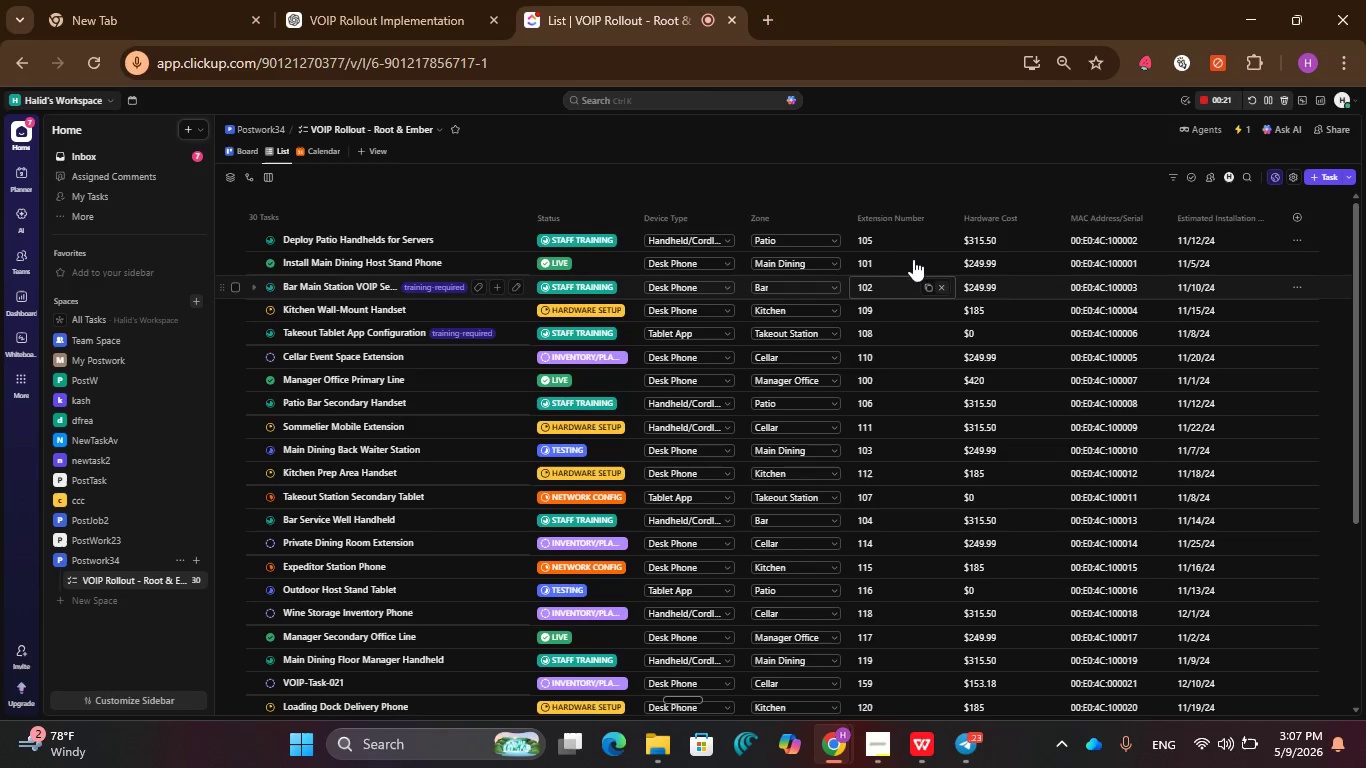 
left_click_drag(start_coordinate=[879, 219], to_coordinate=[1056, 214])
 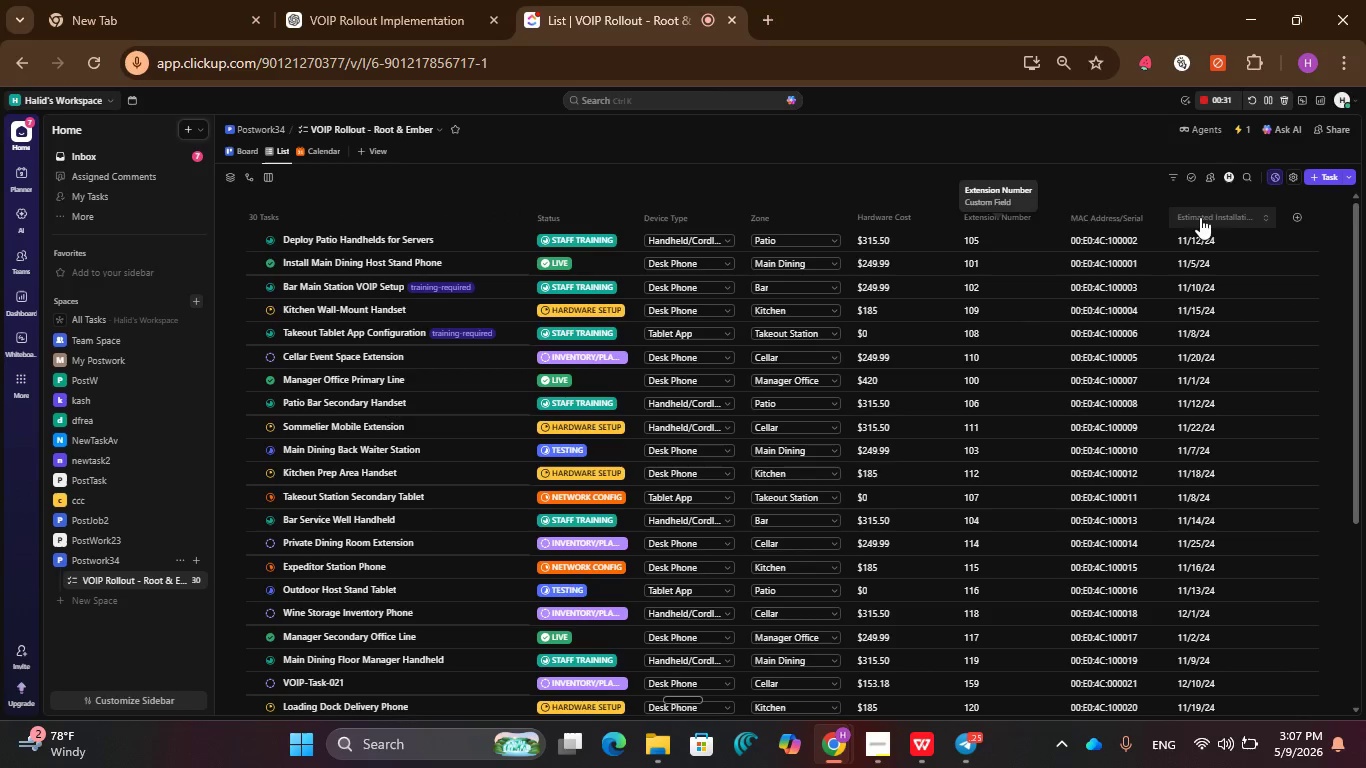 
wait(5.19)
 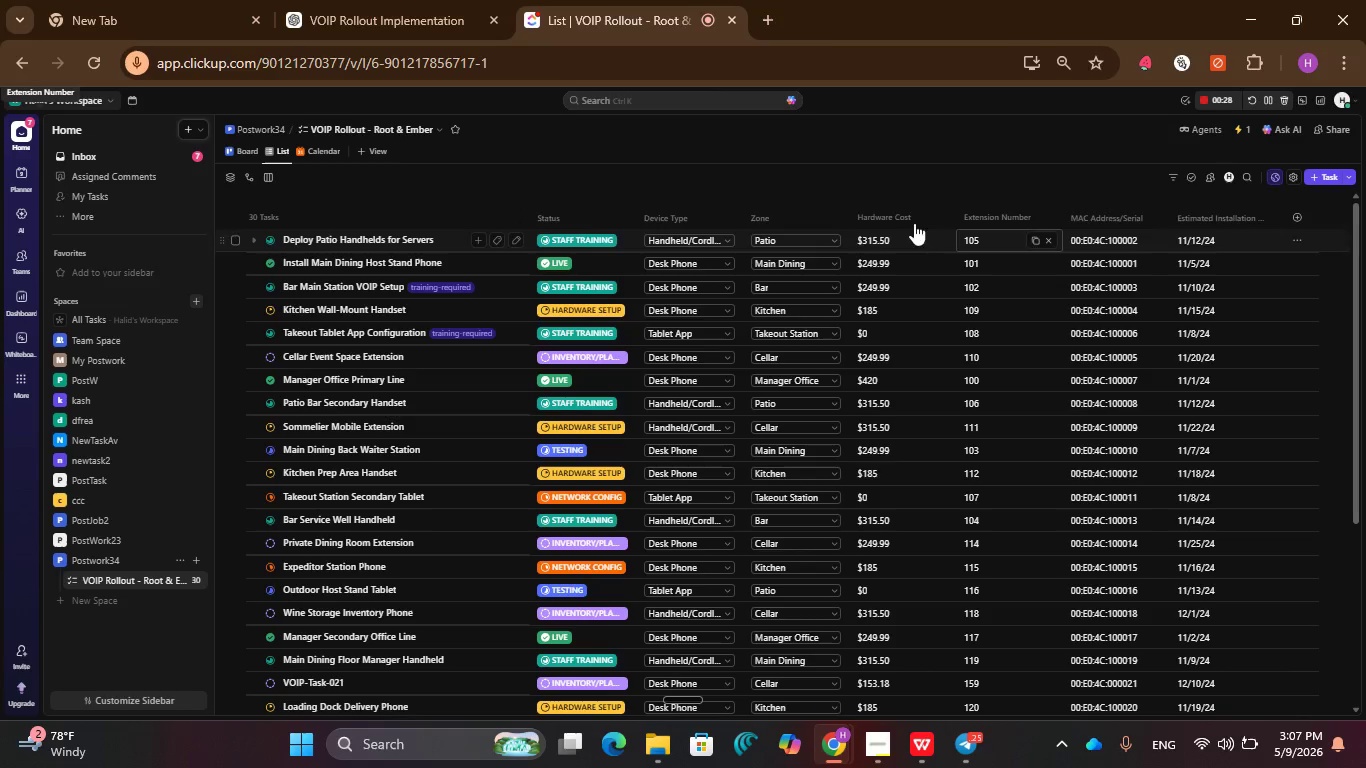 
scroll: coordinate [1161, 516], scroll_direction: down, amount: 3.0
 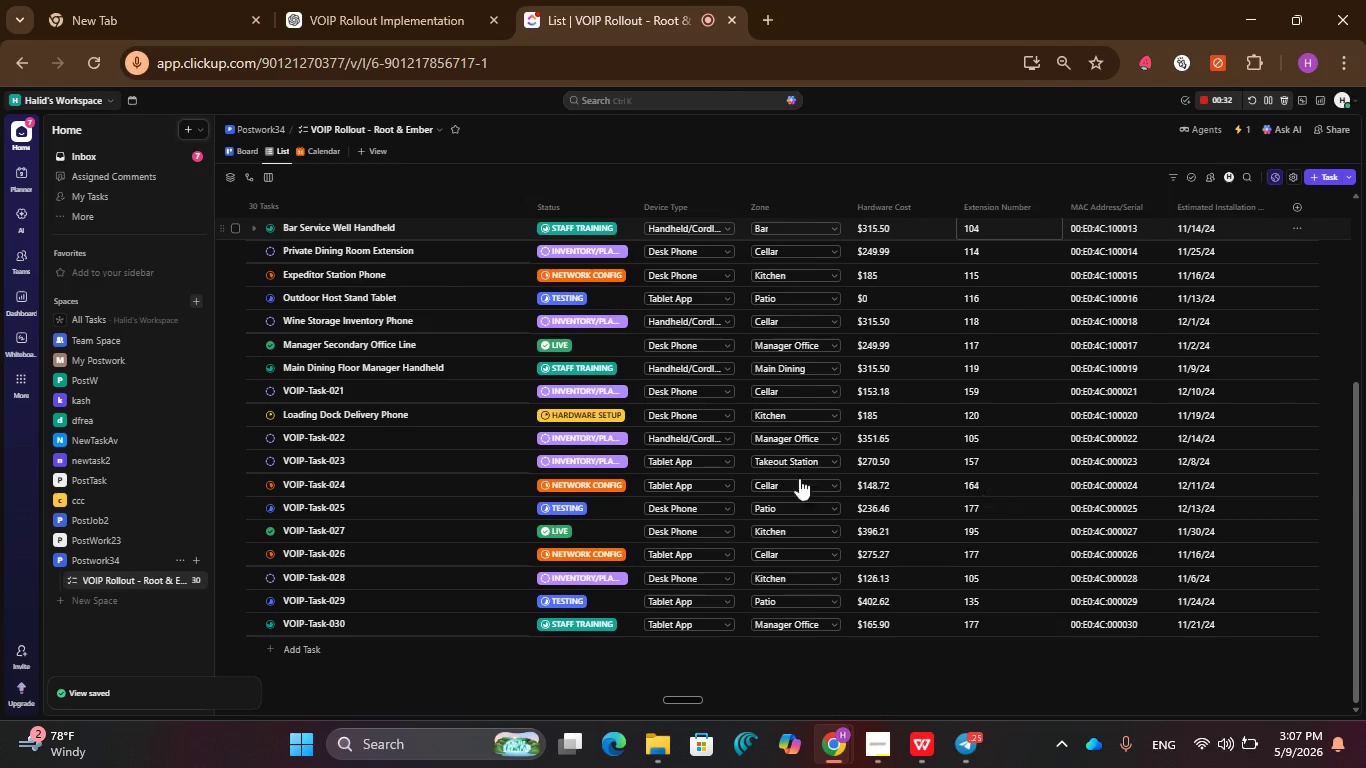 
scroll: coordinate [566, 452], scroll_direction: up, amount: 6.0
 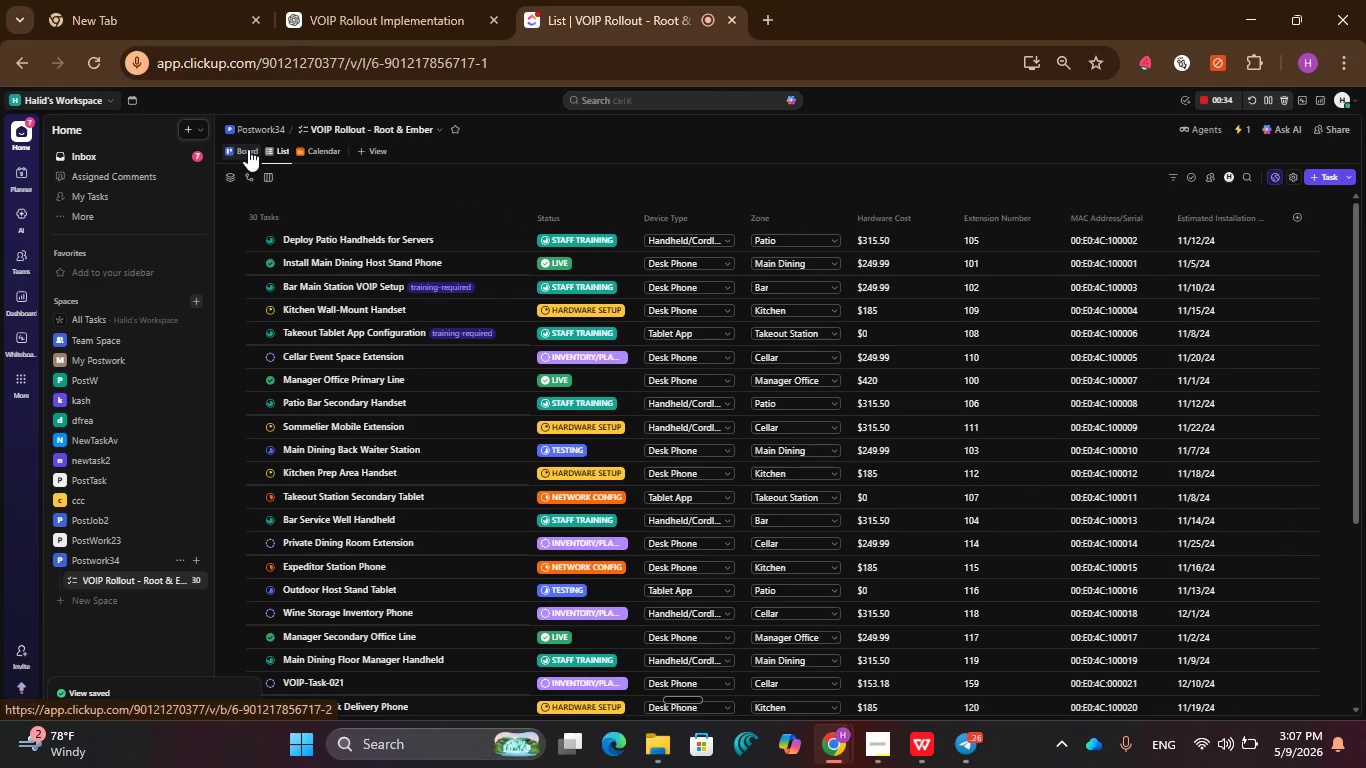 
left_click([248, 149])
 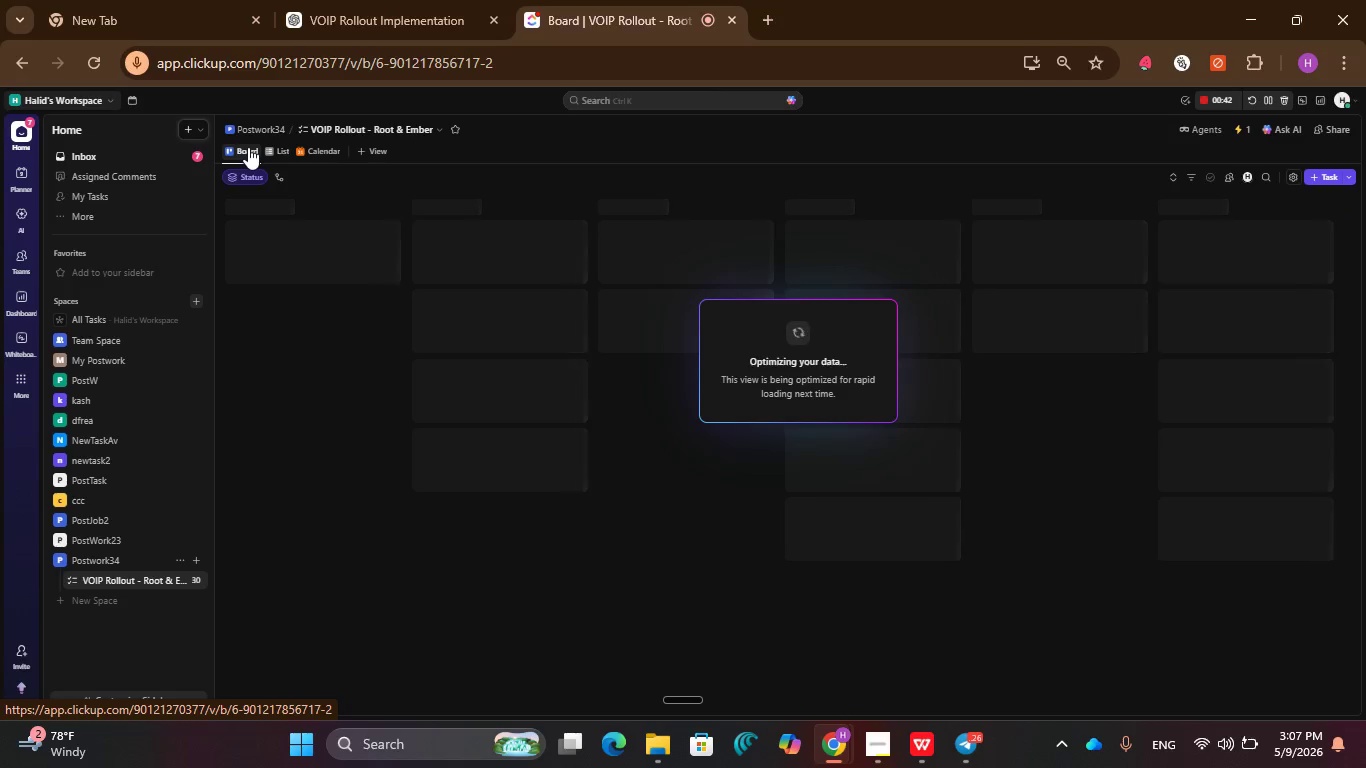 
wait(13.34)
 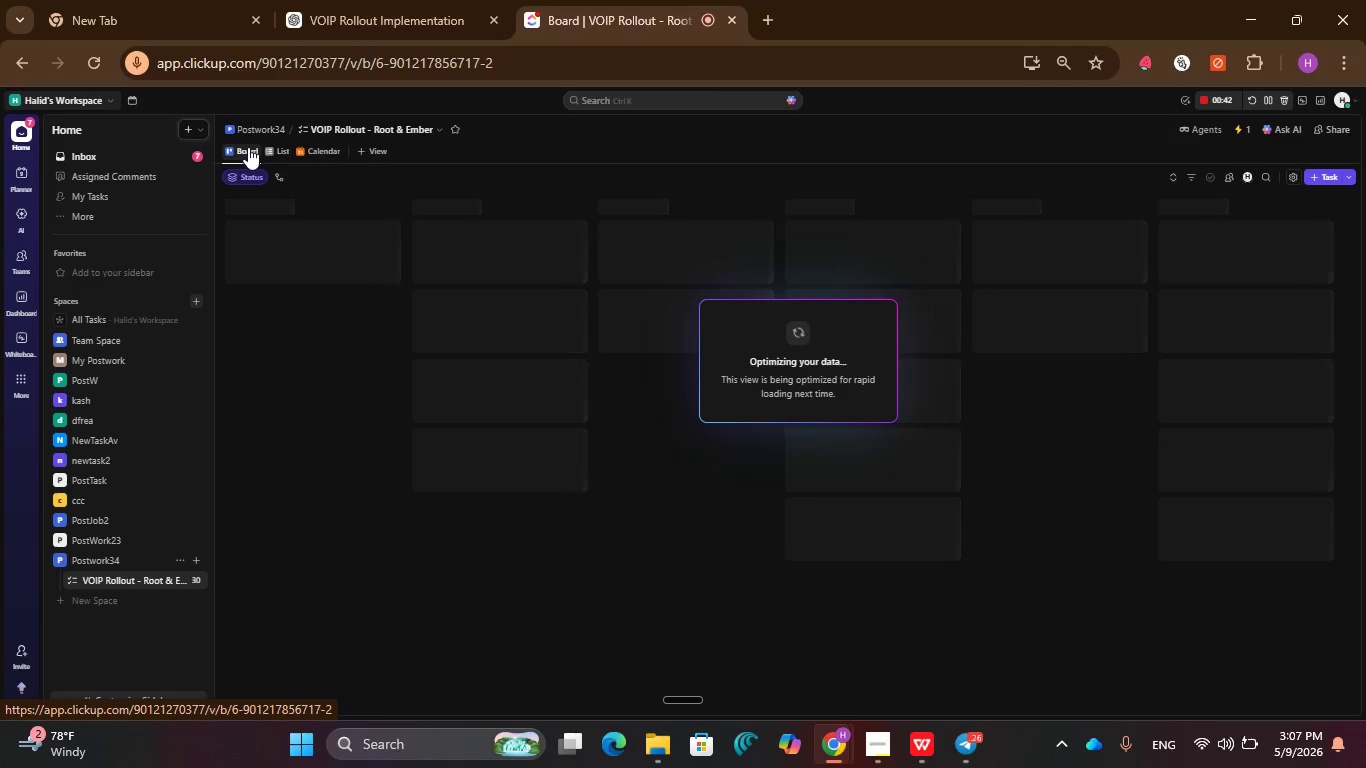 
scroll: coordinate [332, 388], scroll_direction: up, amount: 4.0
 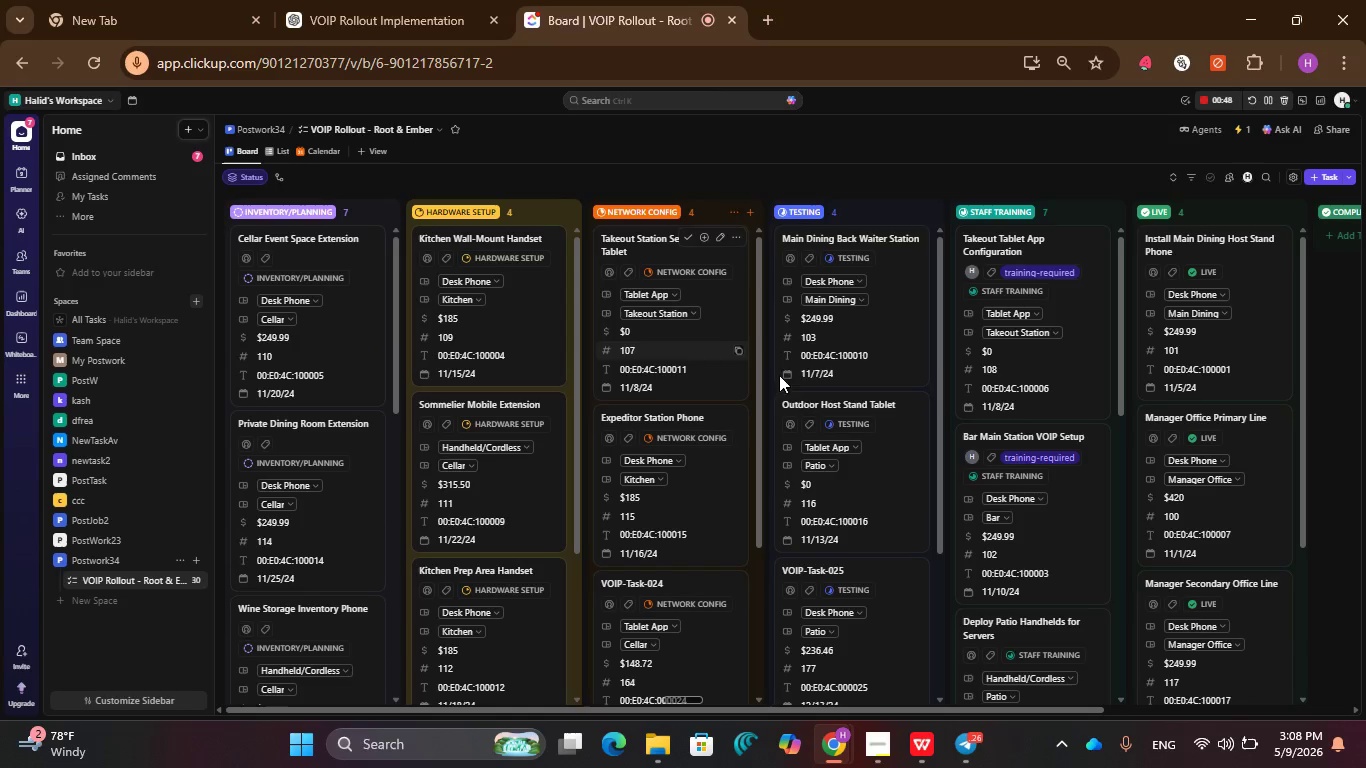 
scroll: coordinate [549, 359], scroll_direction: none, amount: 0.0
 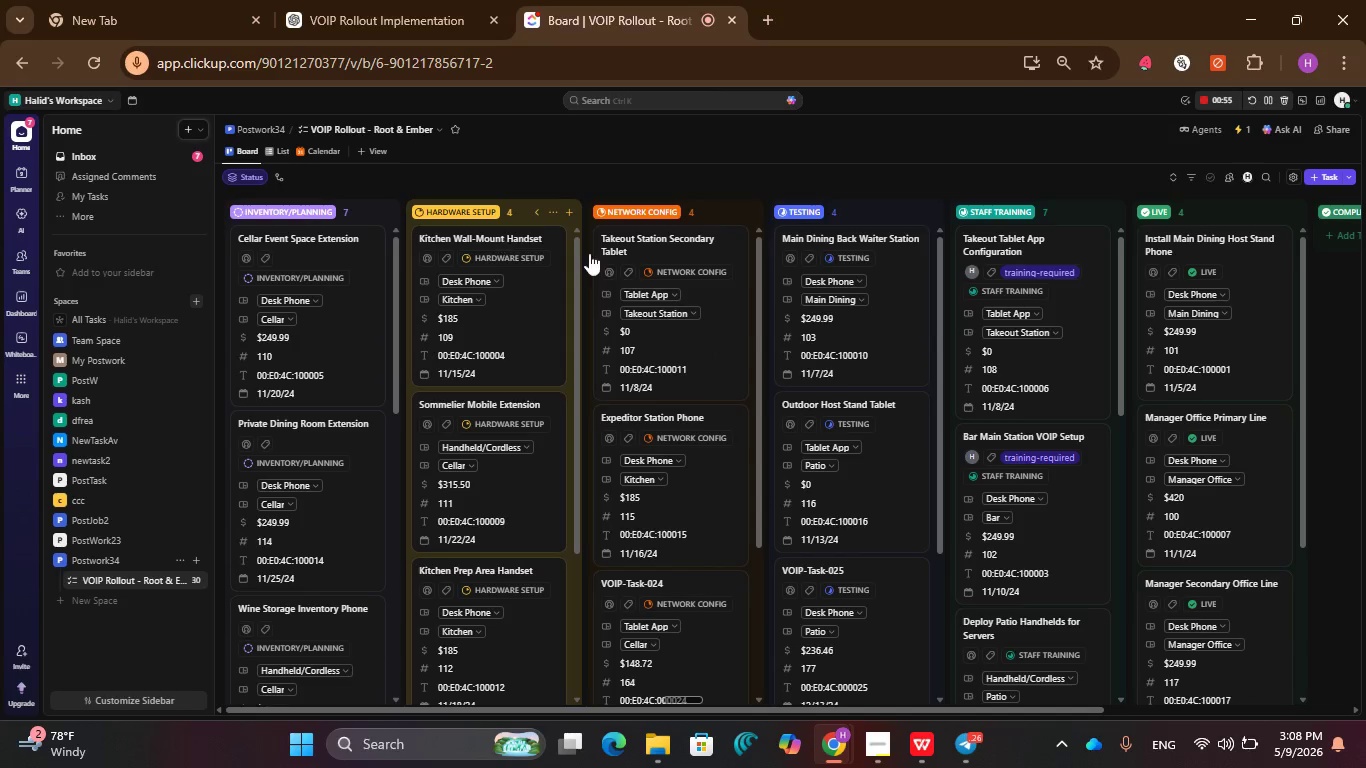 
wait(8.85)
 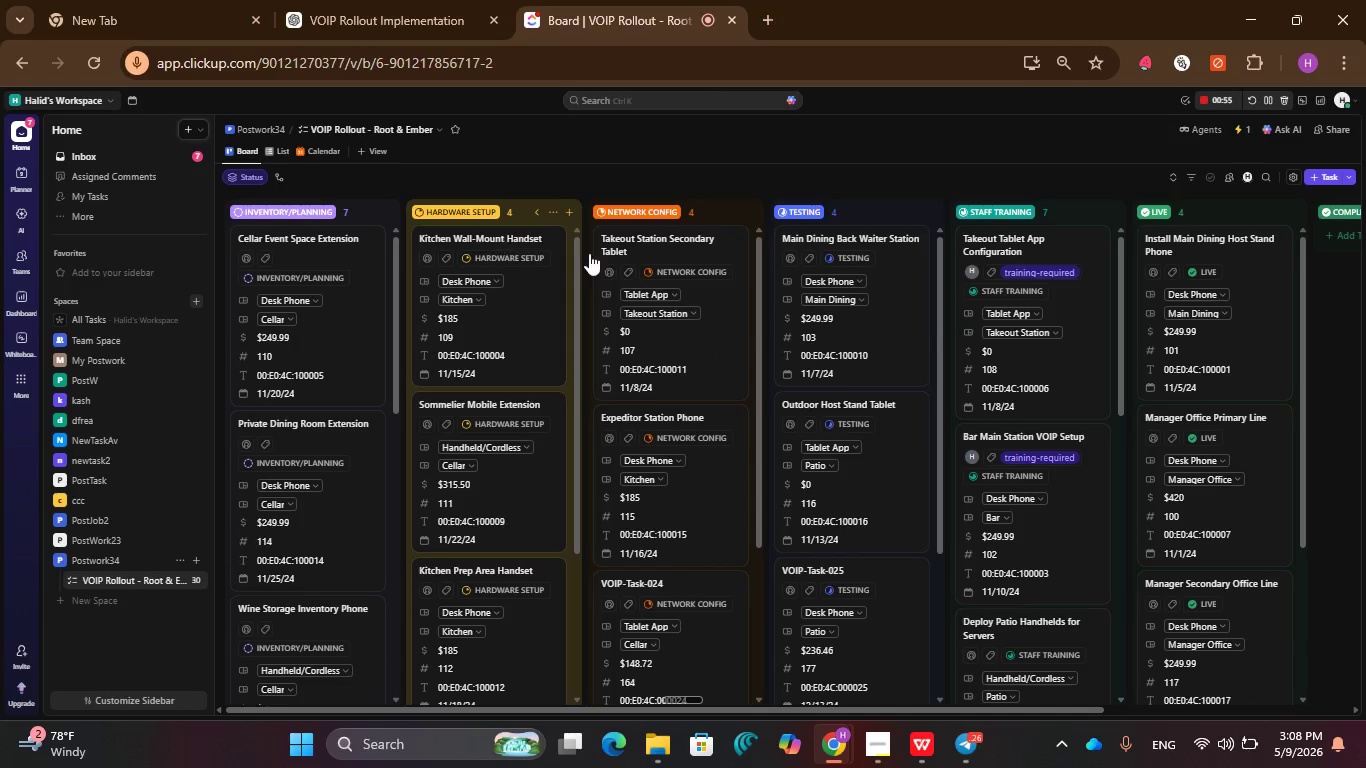 
left_click_drag(start_coordinate=[362, 260], to_coordinate=[553, 268])
 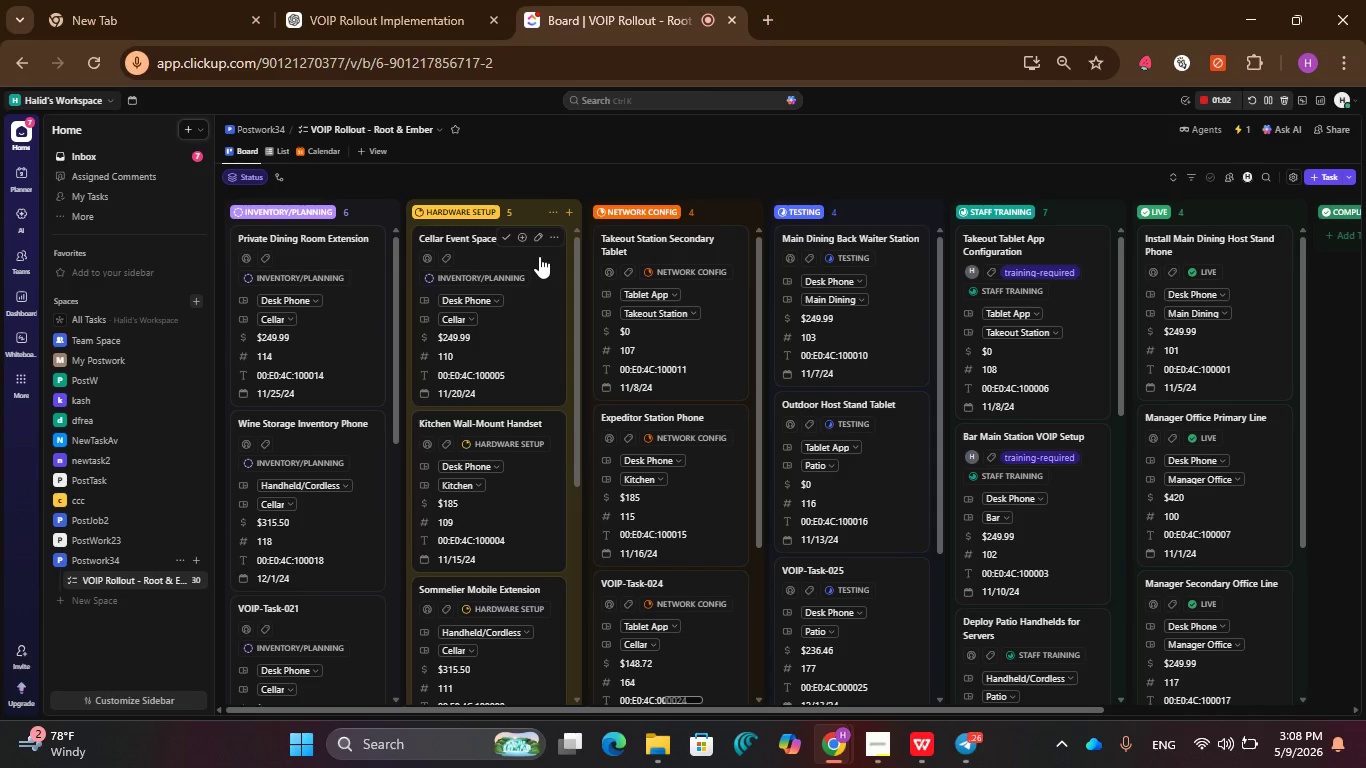 
left_click_drag(start_coordinate=[539, 256], to_coordinate=[697, 264])
 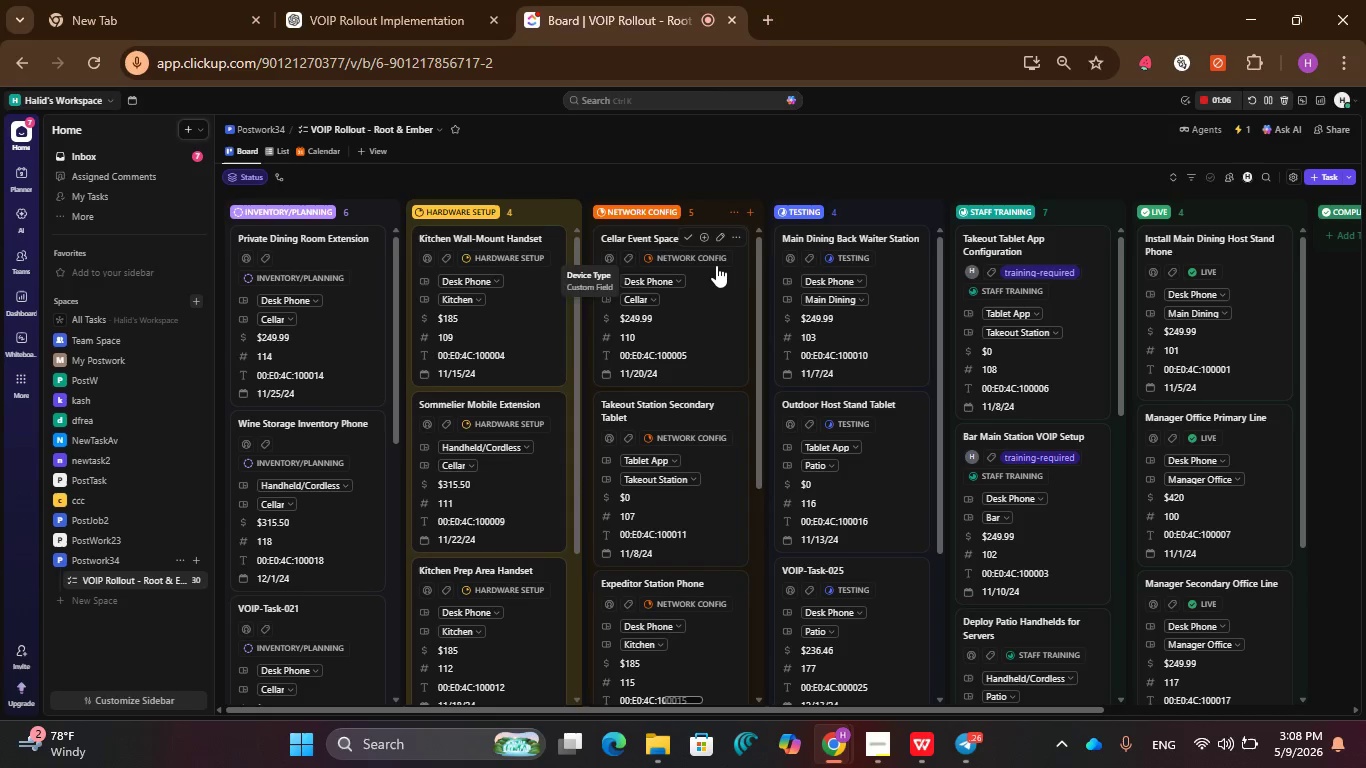 
left_click_drag(start_coordinate=[716, 265], to_coordinate=[896, 261])
 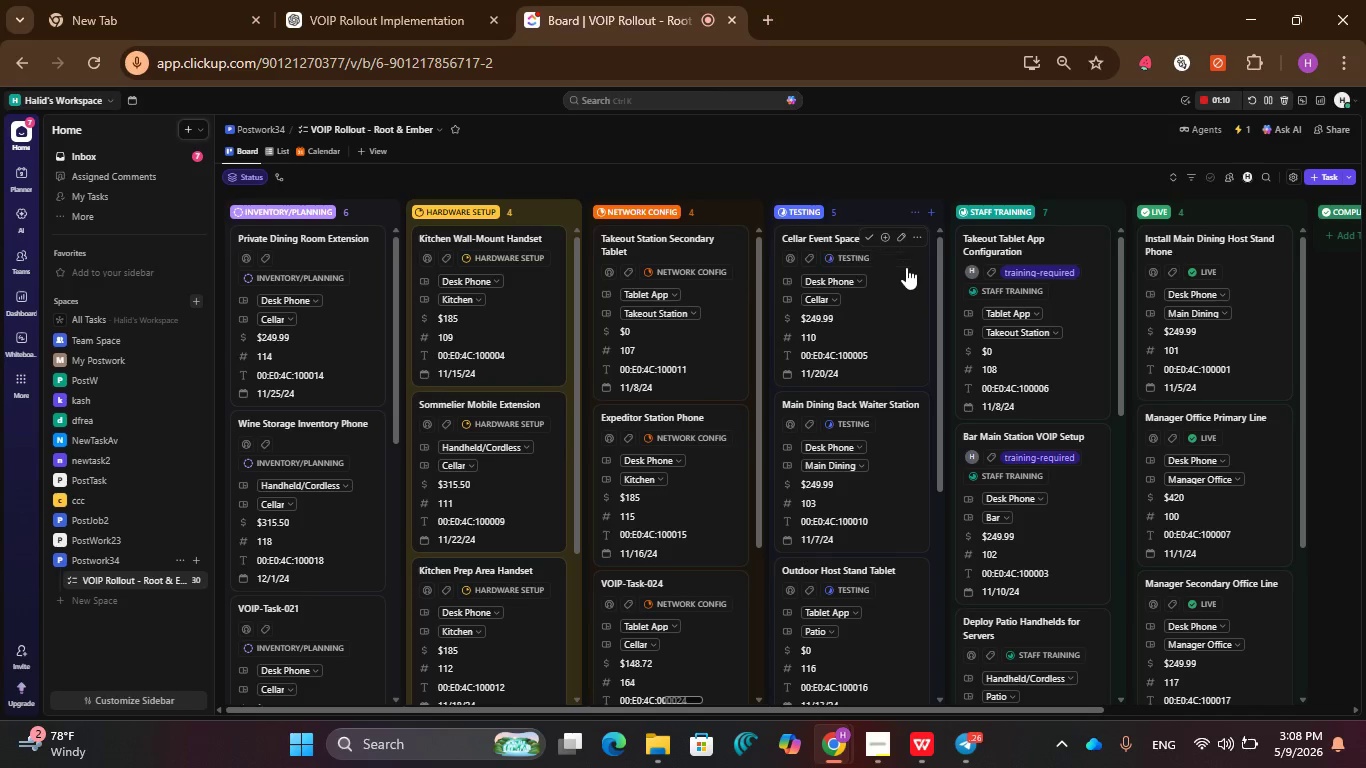 
left_click_drag(start_coordinate=[904, 266], to_coordinate=[1078, 275])
 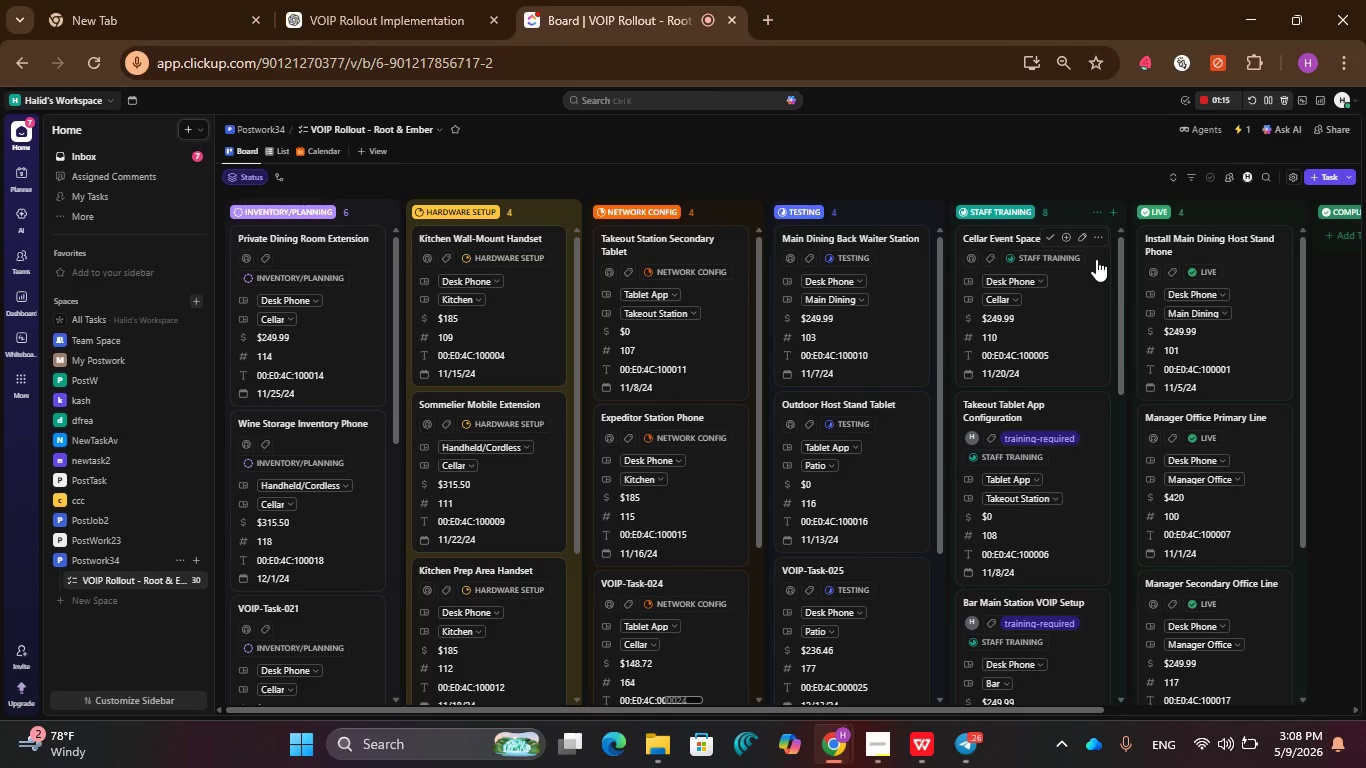 
left_click([1096, 259])
 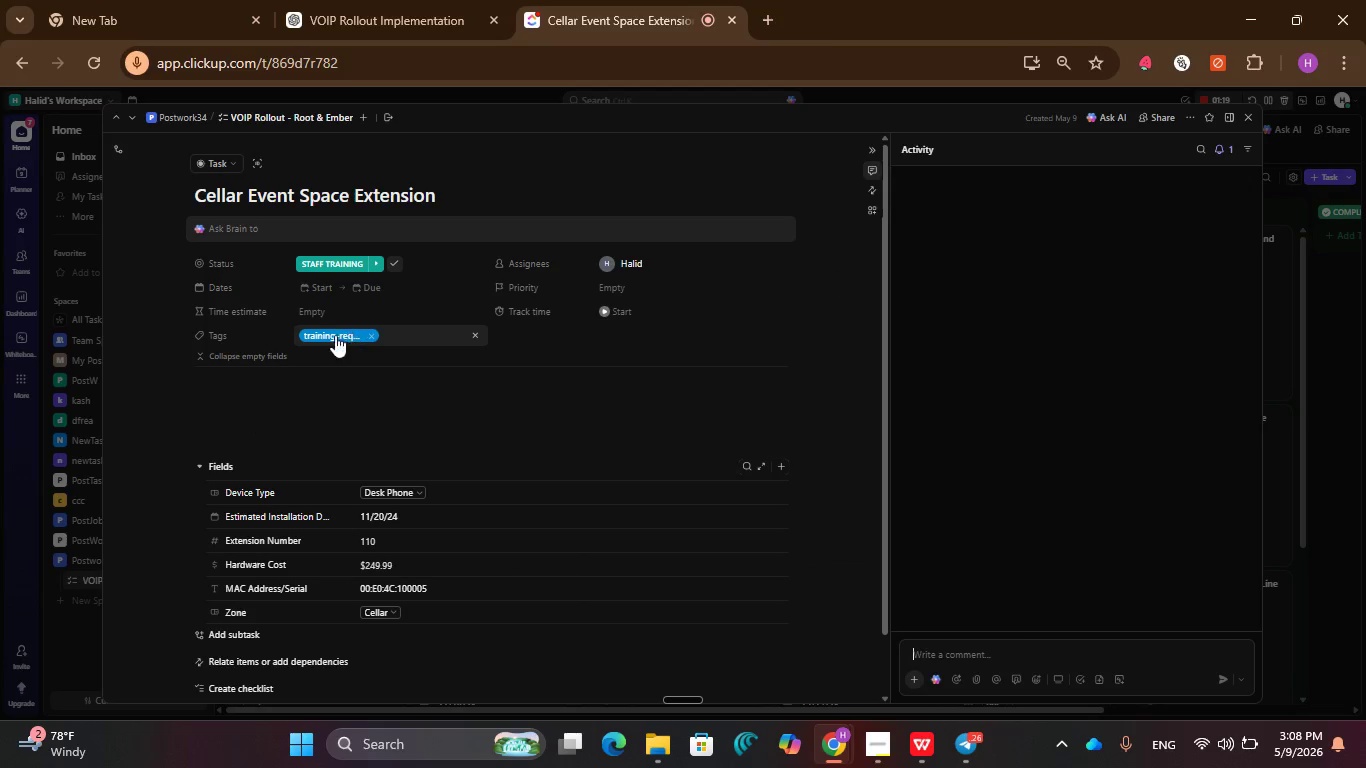 
wait(6.84)
 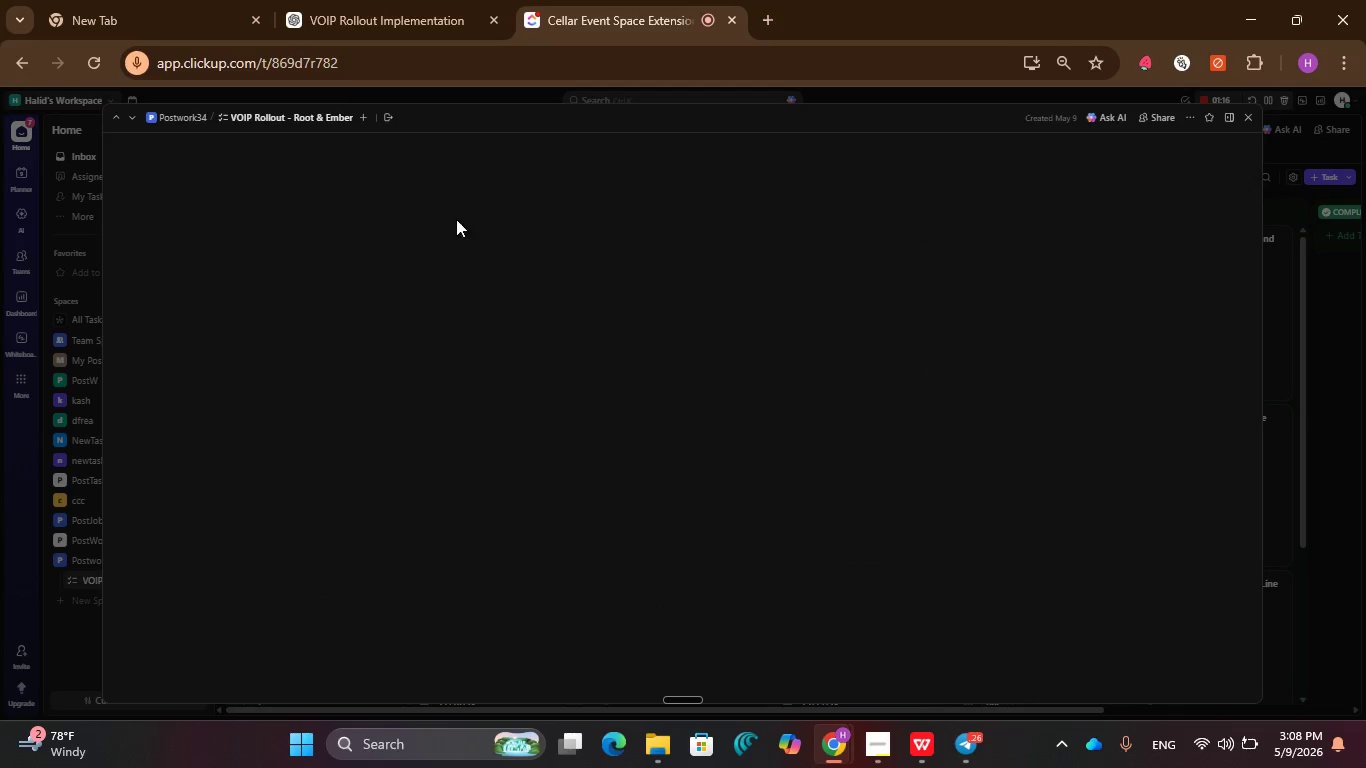 
scroll: coordinate [759, 480], scroll_direction: down, amount: 4.0
 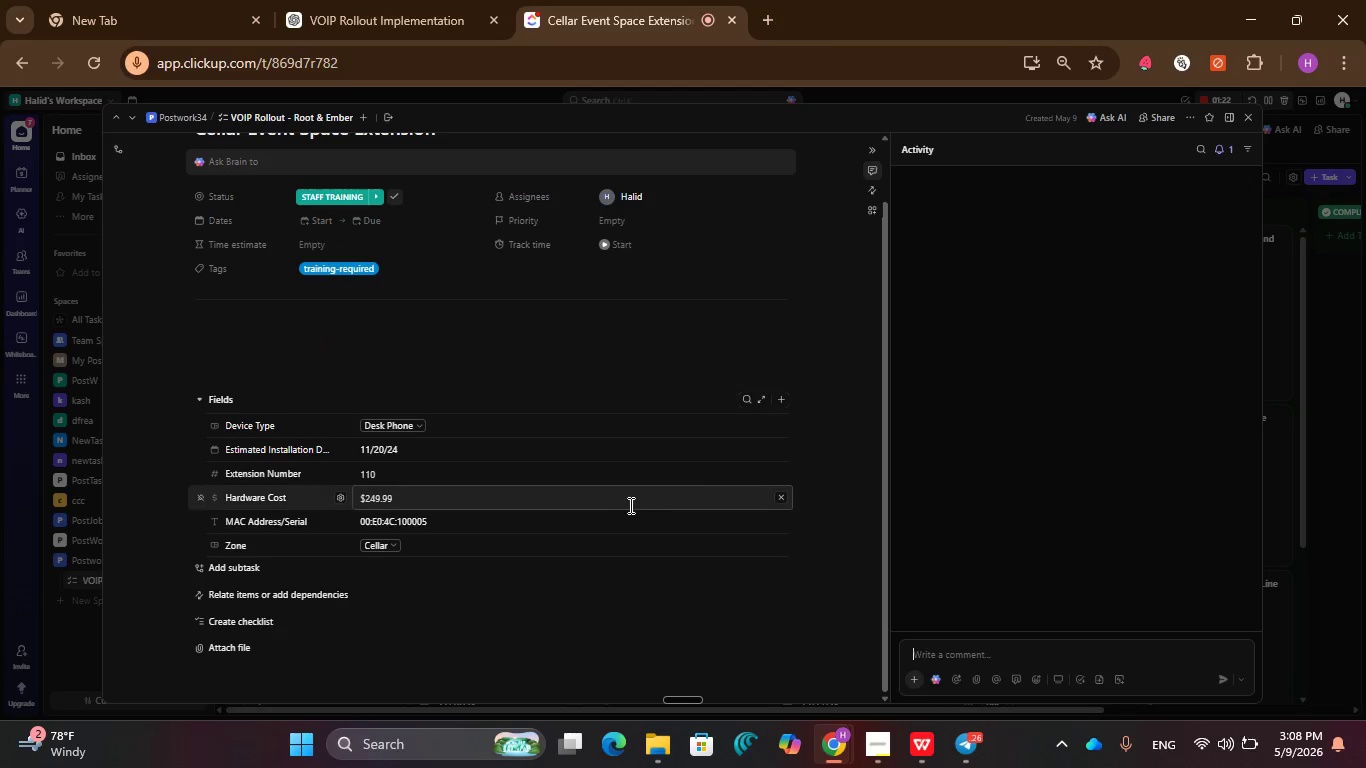 
scroll: coordinate [489, 549], scroll_direction: none, amount: 0.0
 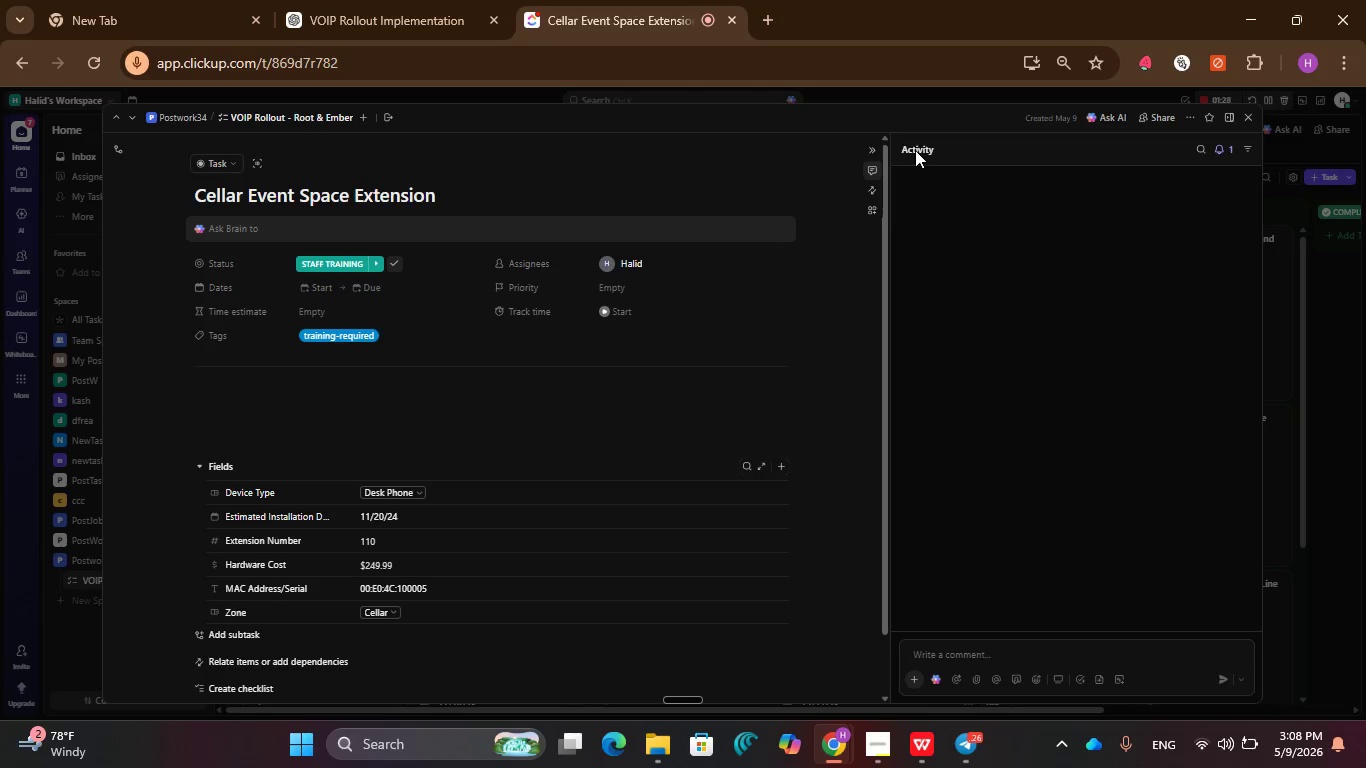 
wait(5.98)
 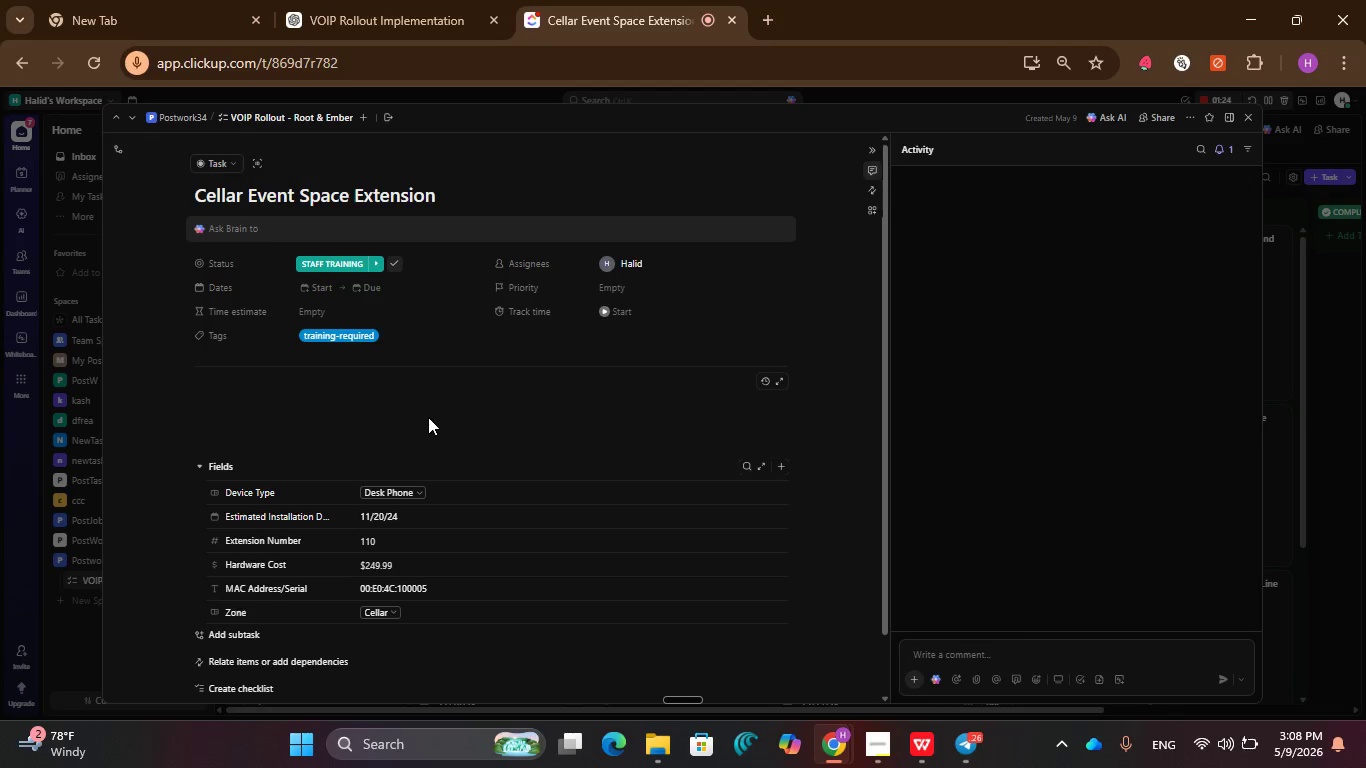 
scroll: coordinate [826, 359], scroll_direction: down, amount: 1.0
 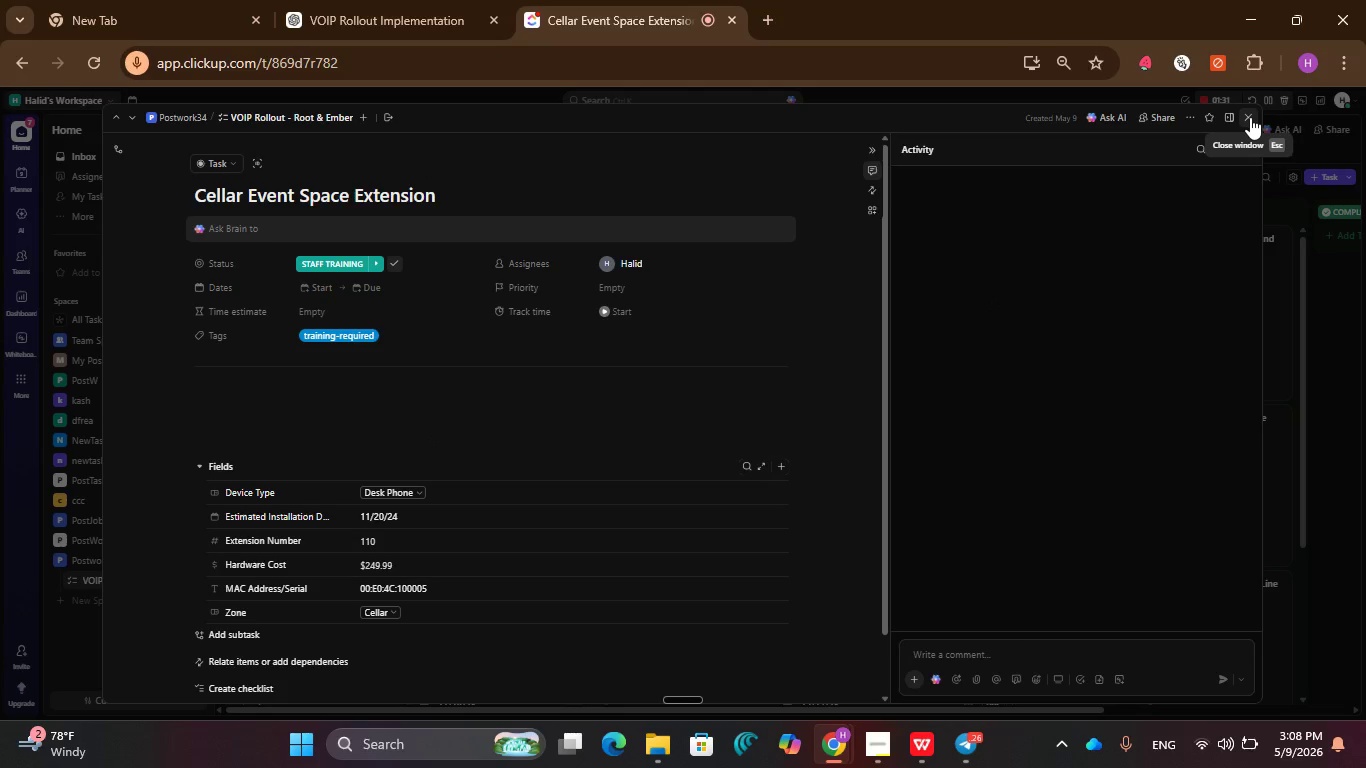 
left_click([1249, 117])
 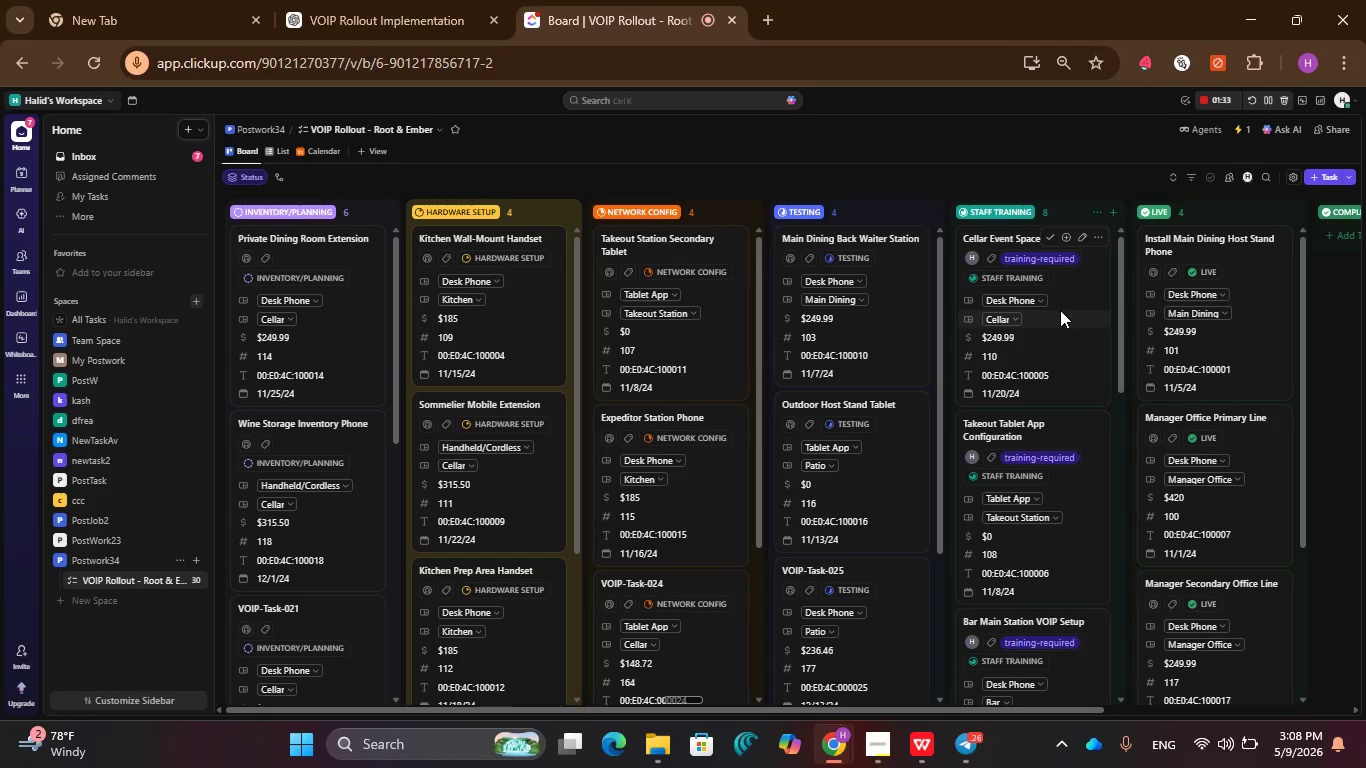 
left_click([1085, 275])
 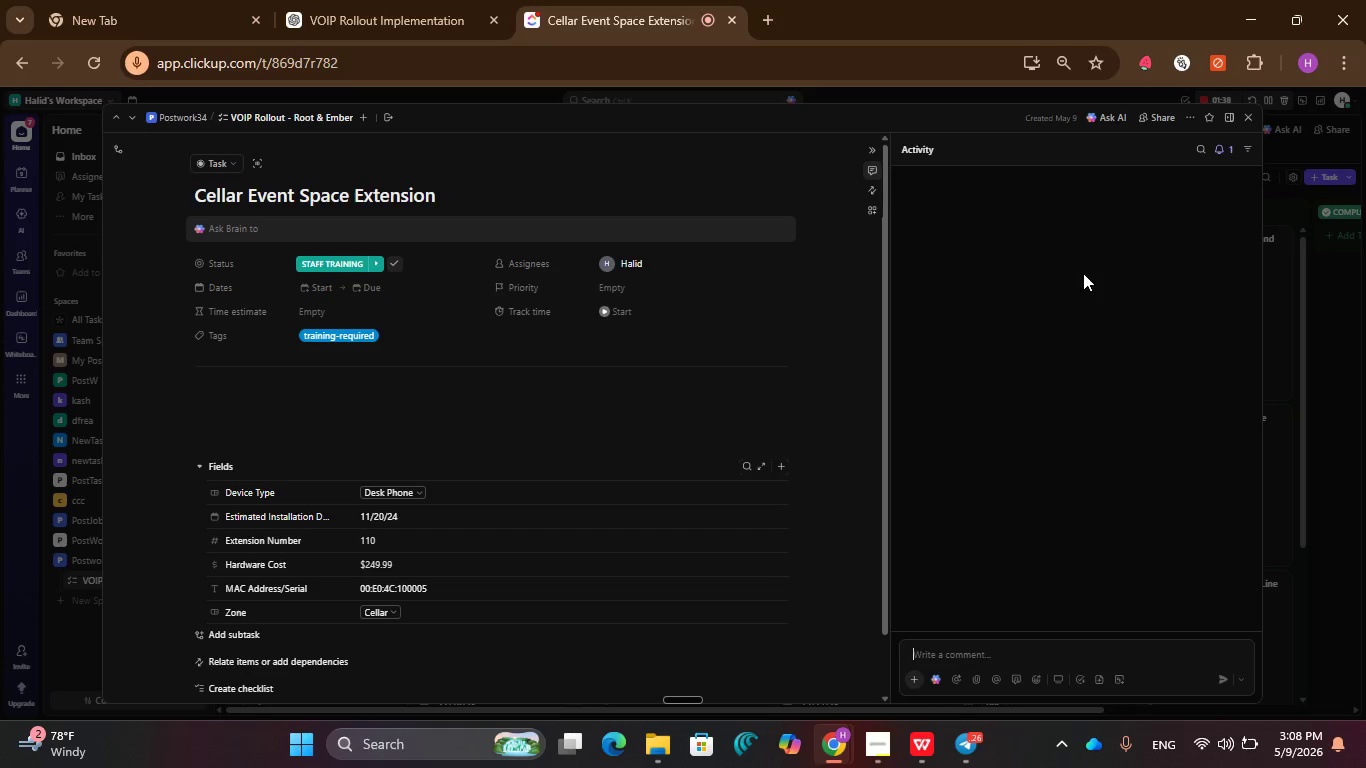 
scroll: coordinate [537, 435], scroll_direction: down, amount: 4.0
 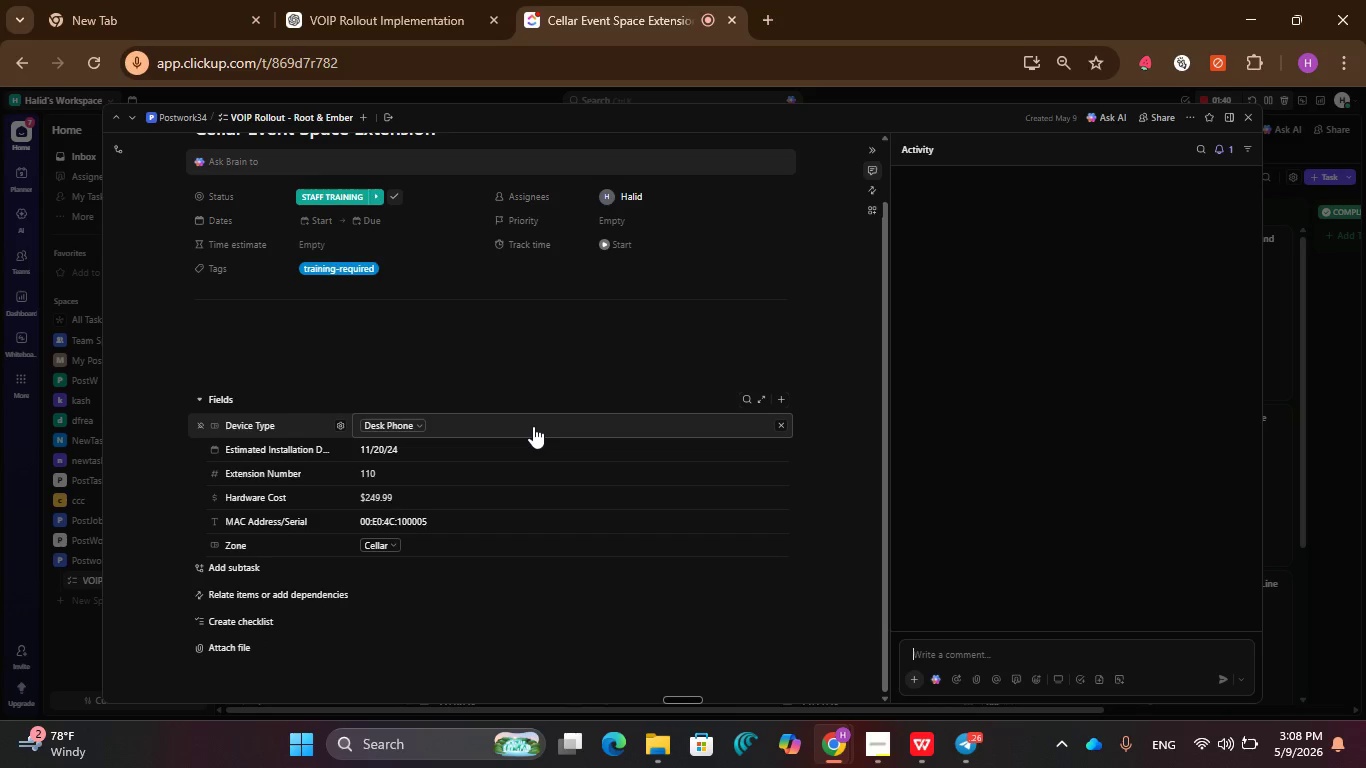 
scroll: coordinate [649, 331], scroll_direction: up, amount: 1.0
 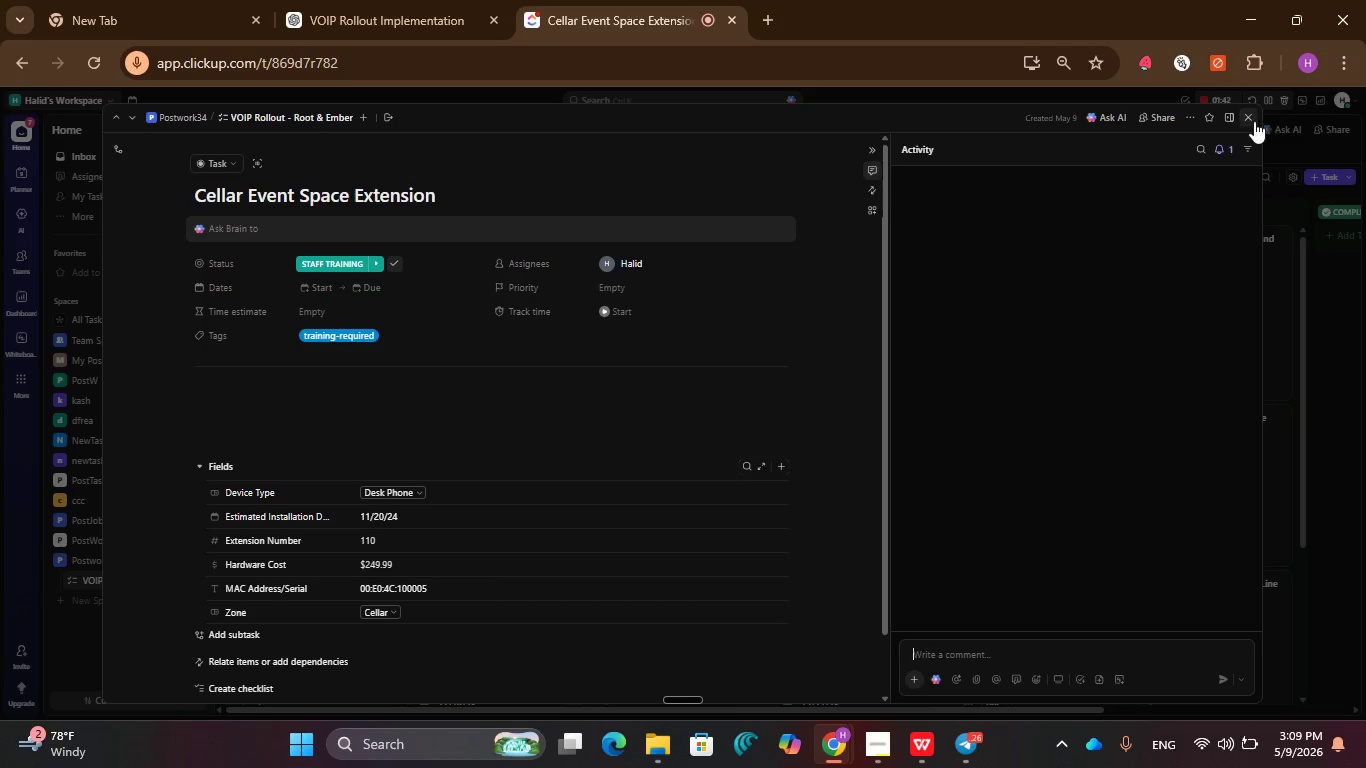 
left_click([1253, 121])
 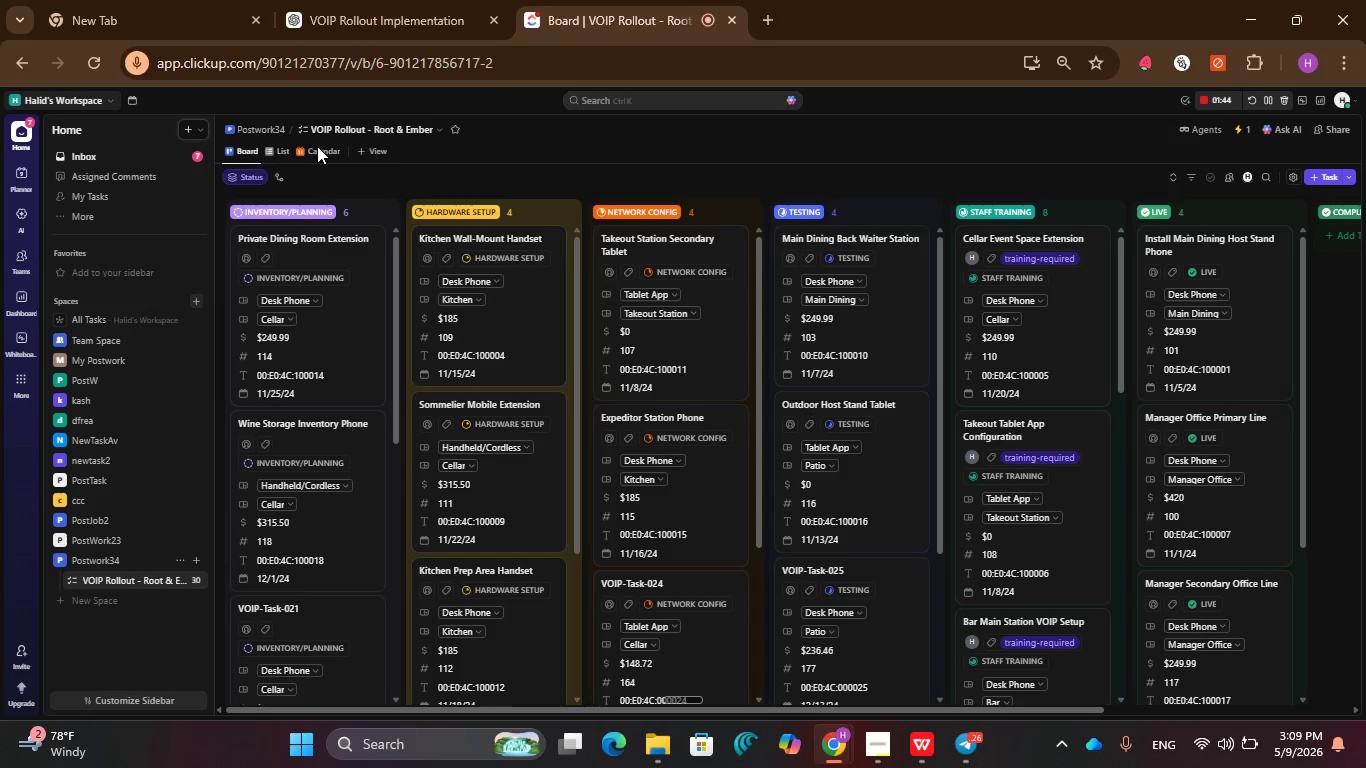 
left_click([317, 151])
 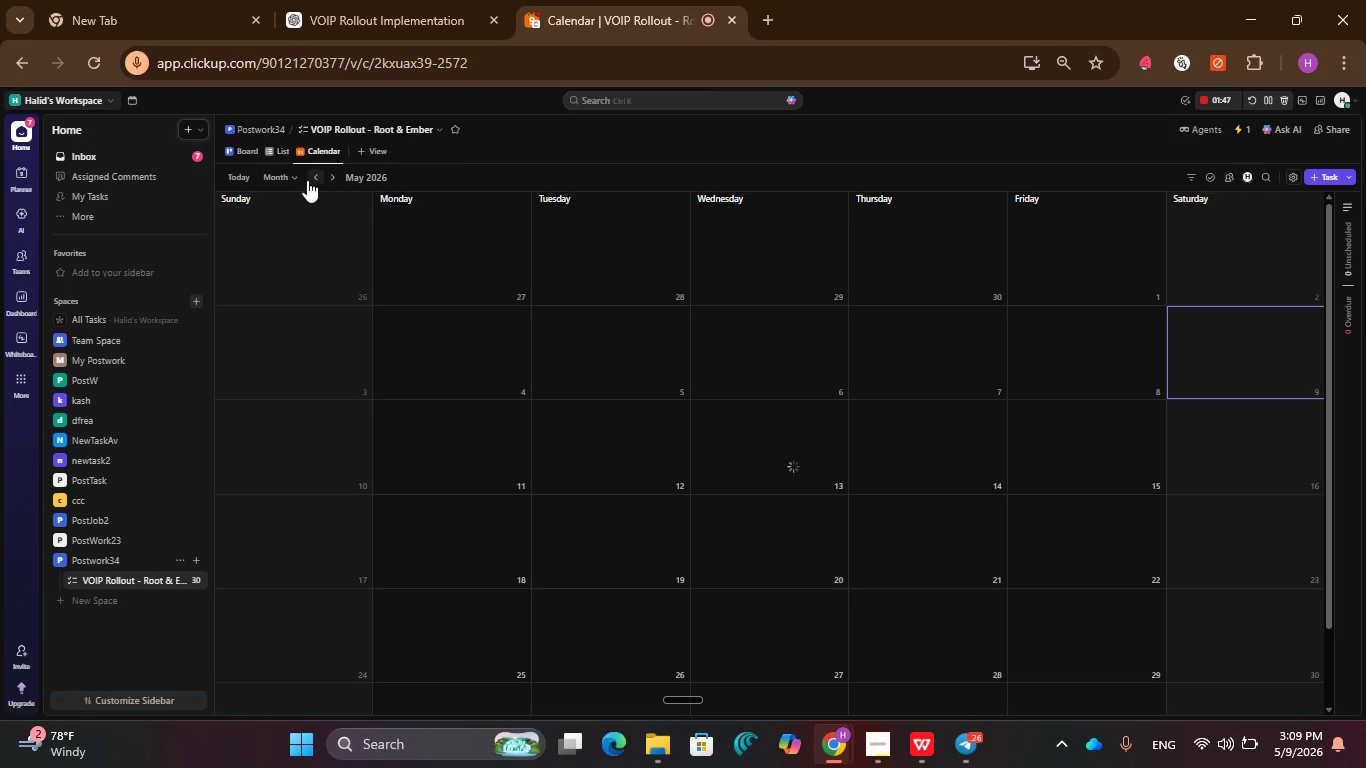 
left_click([310, 177])
 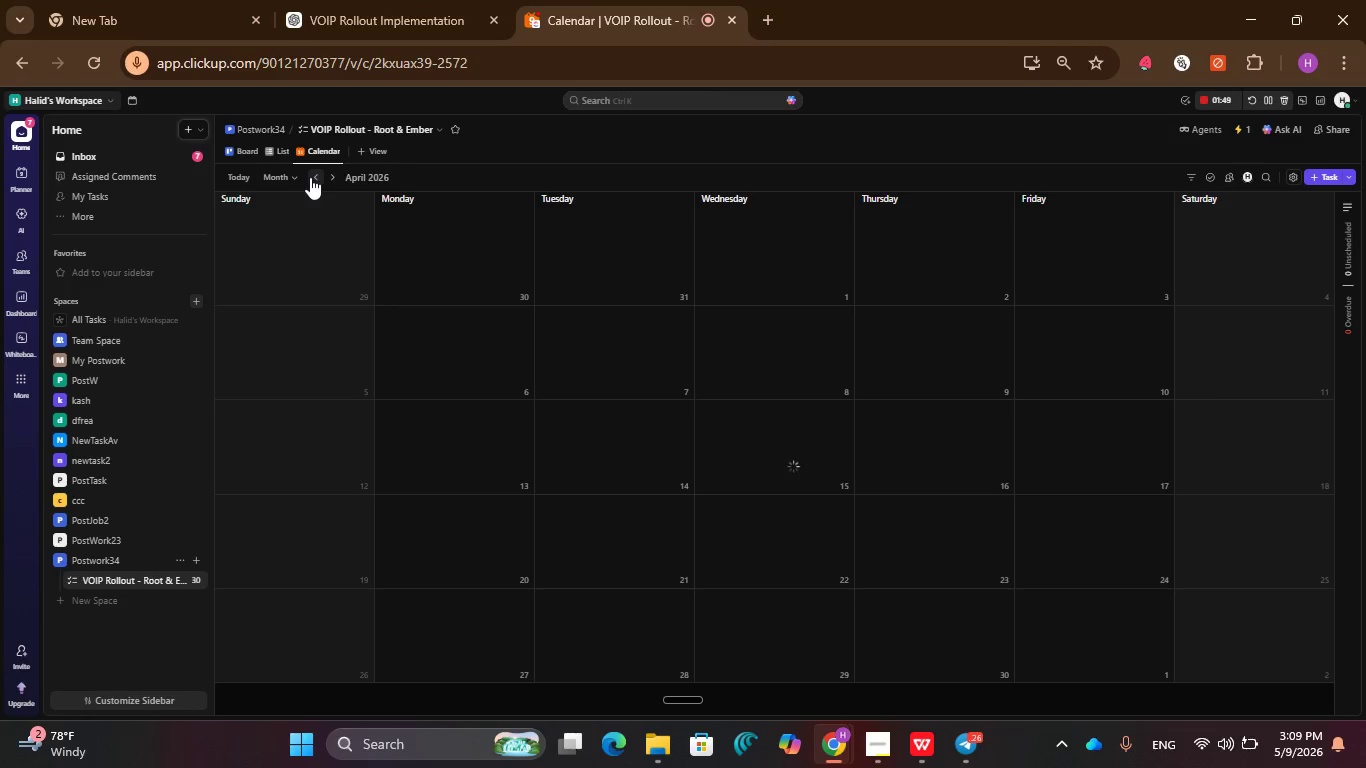 
left_click([311, 177])
 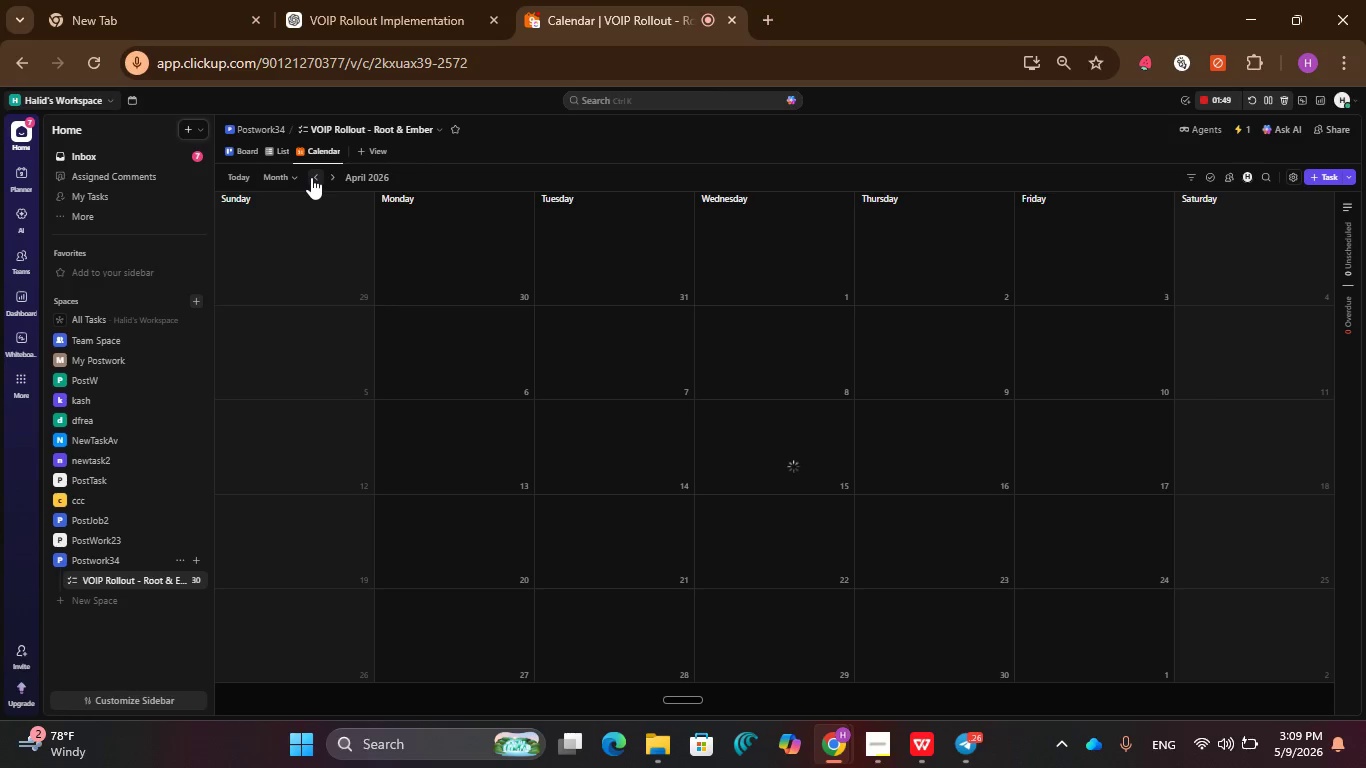 
double_click([311, 177])
 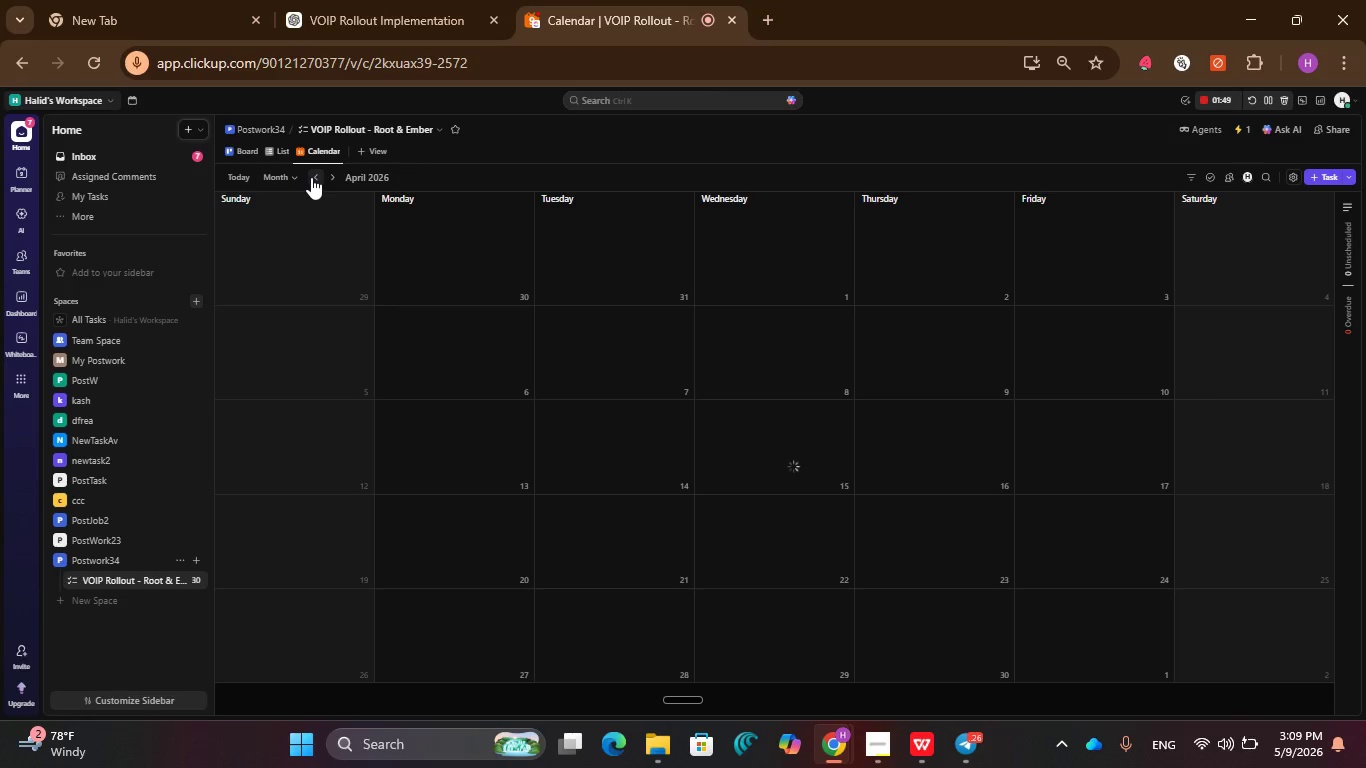 
triple_click([311, 177])
 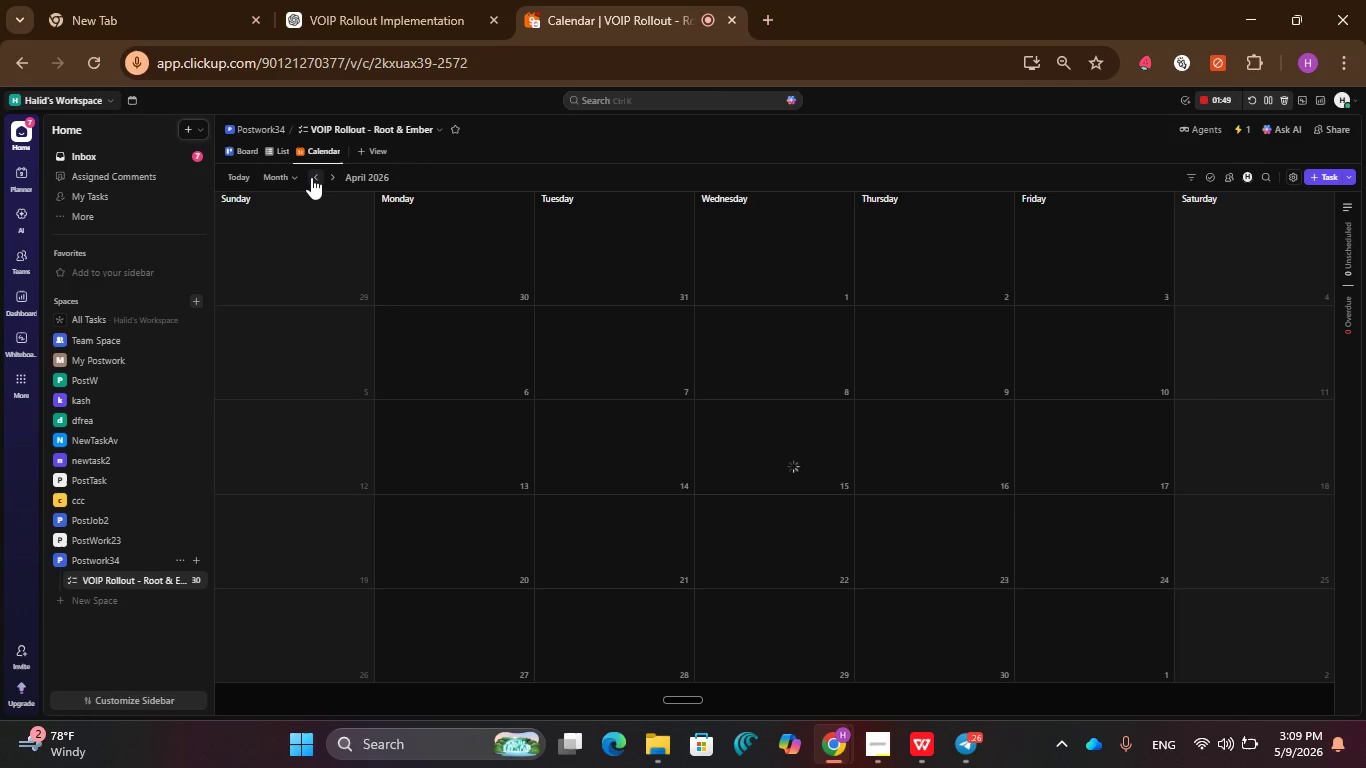 
triple_click([311, 177])
 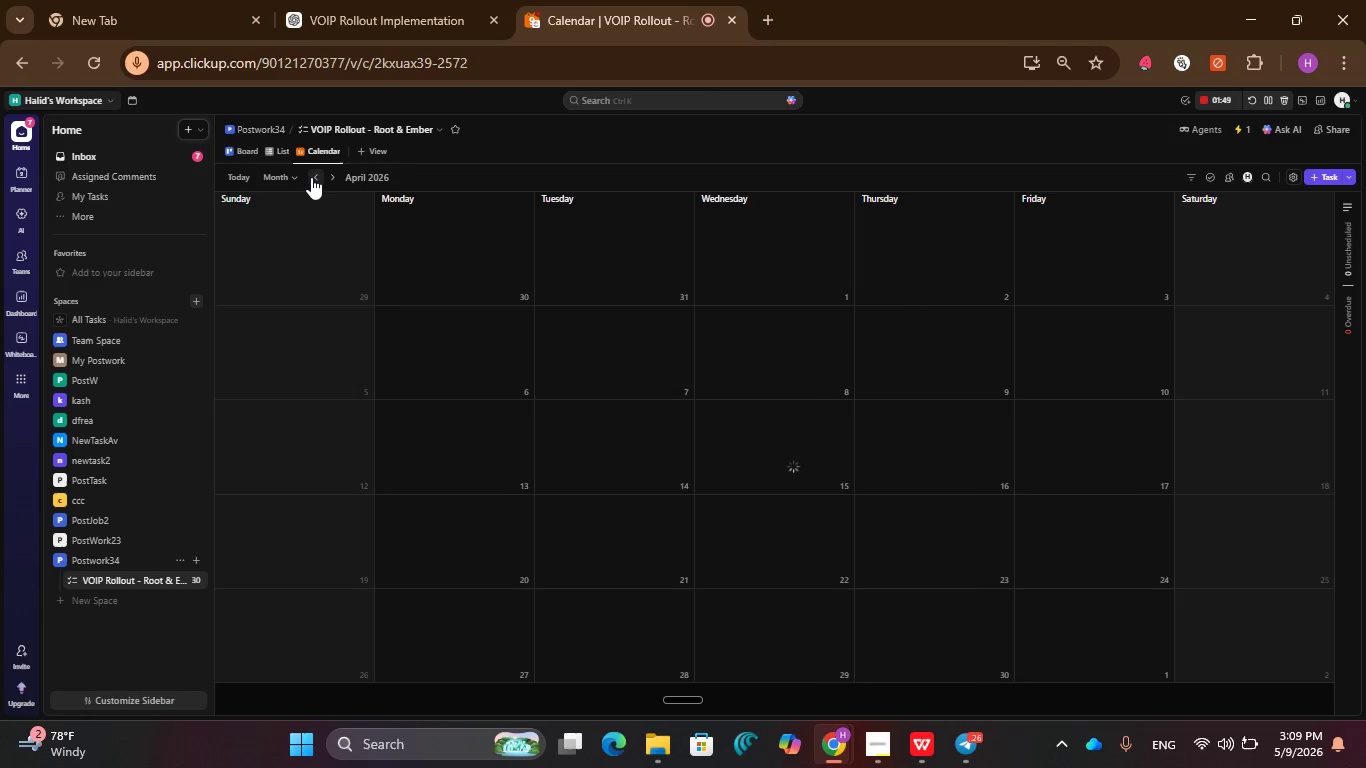 
triple_click([311, 177])
 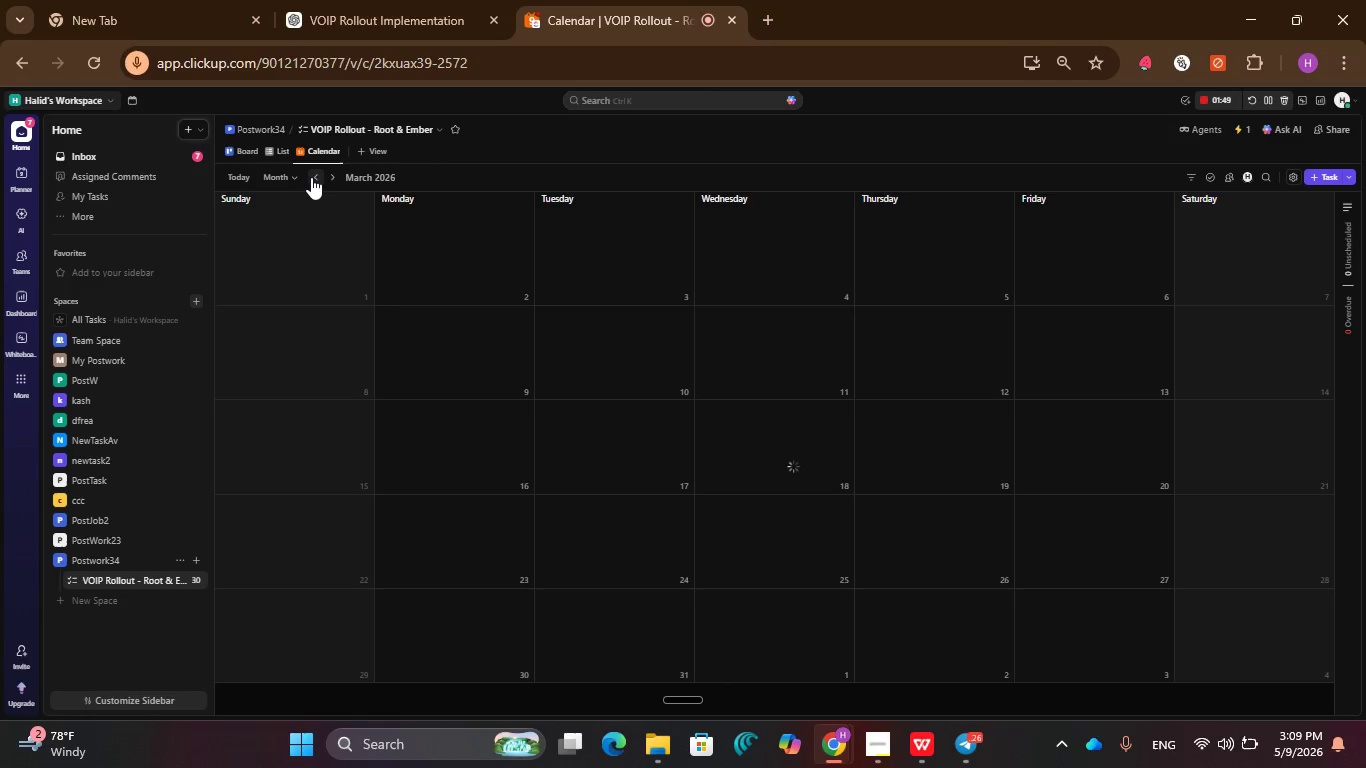 
triple_click([311, 177])
 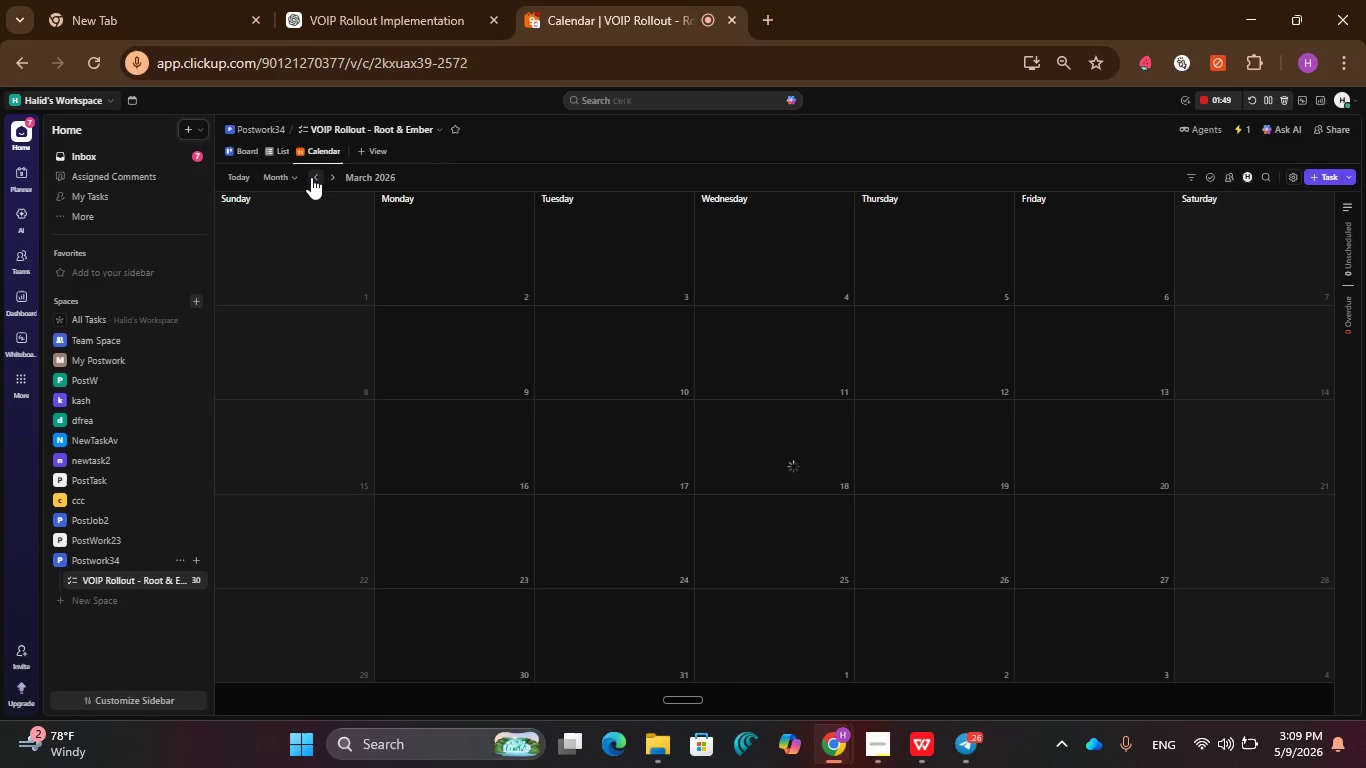 
triple_click([311, 177])
 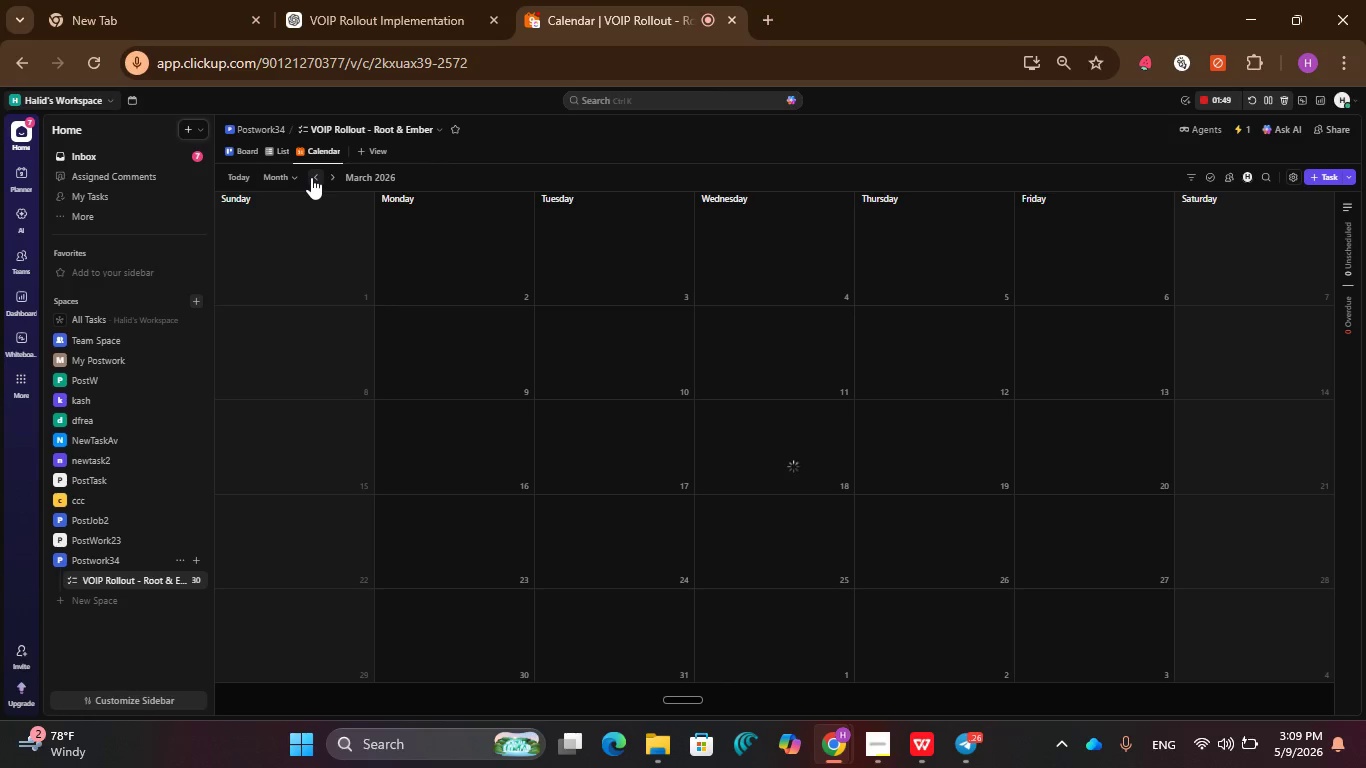 
triple_click([311, 177])
 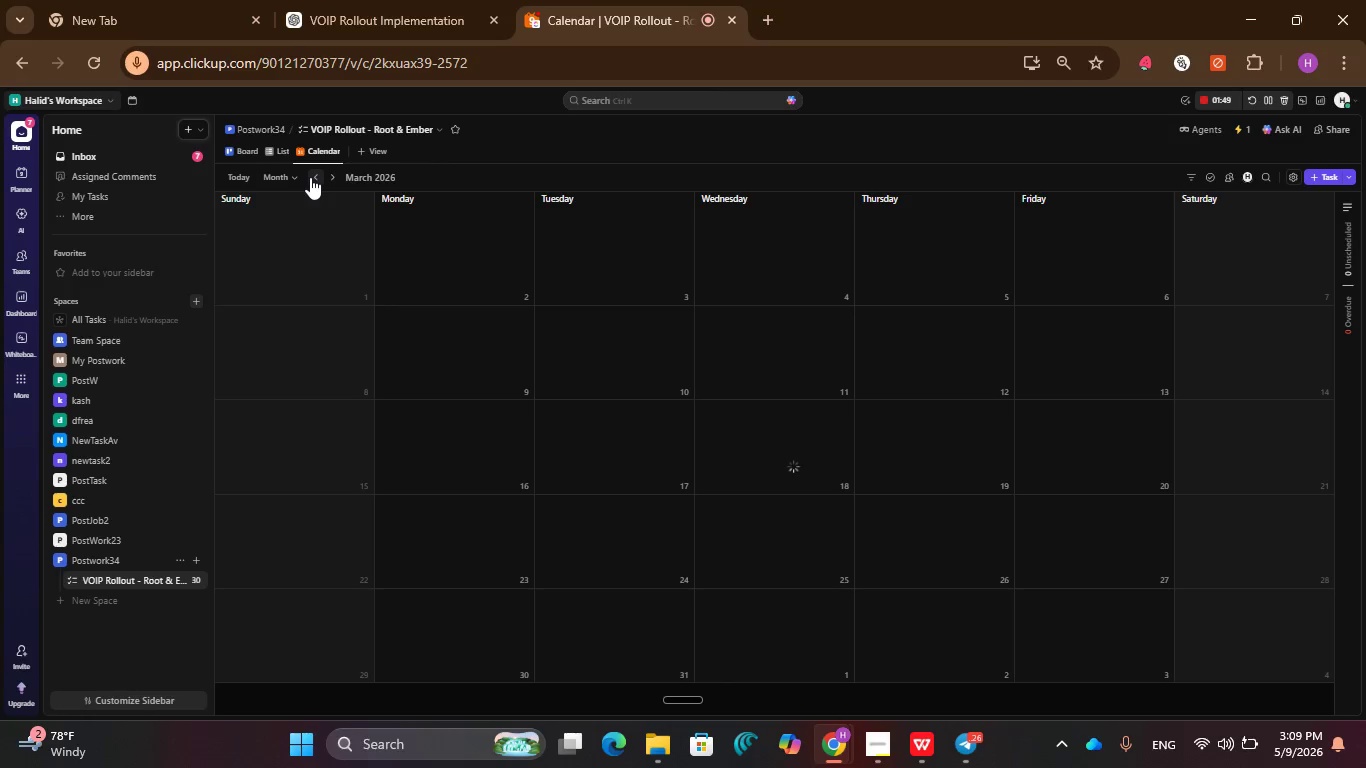 
left_click([310, 177])
 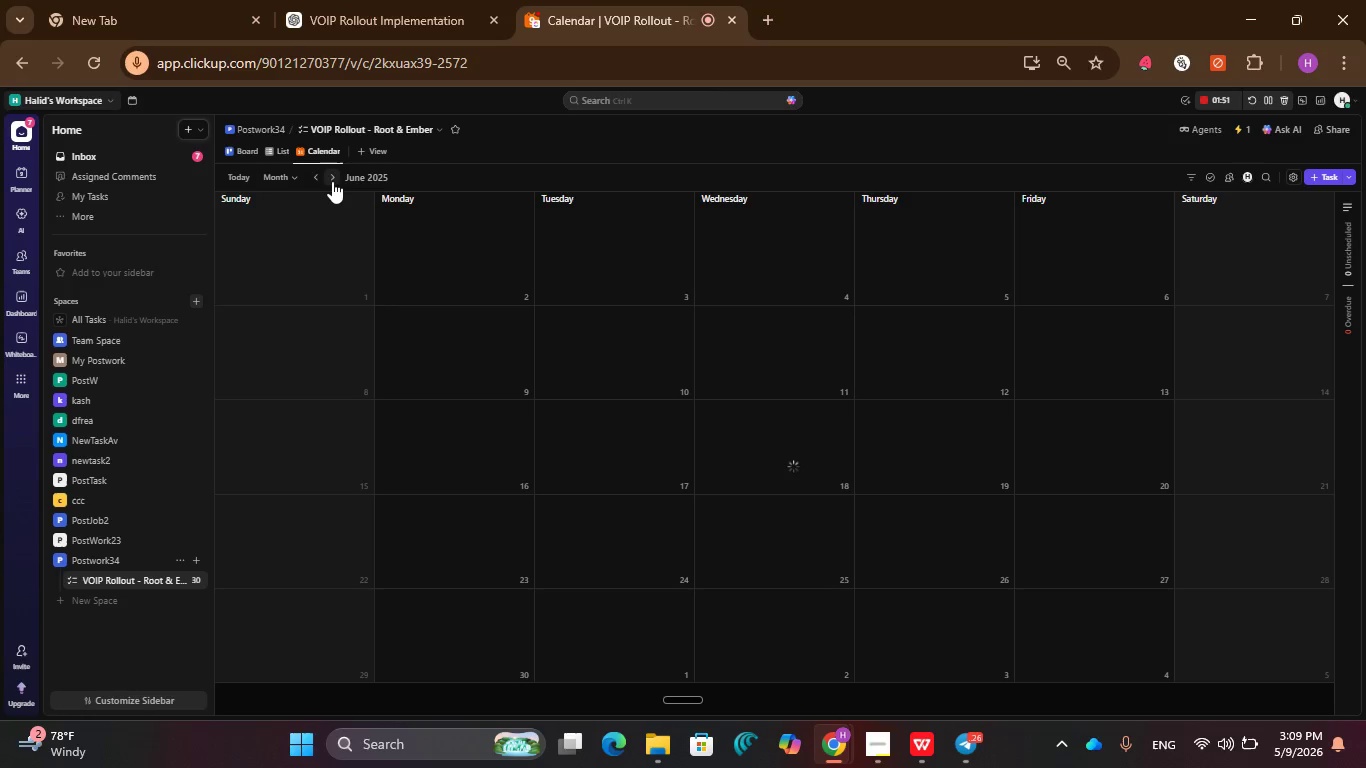 
left_click([319, 178])
 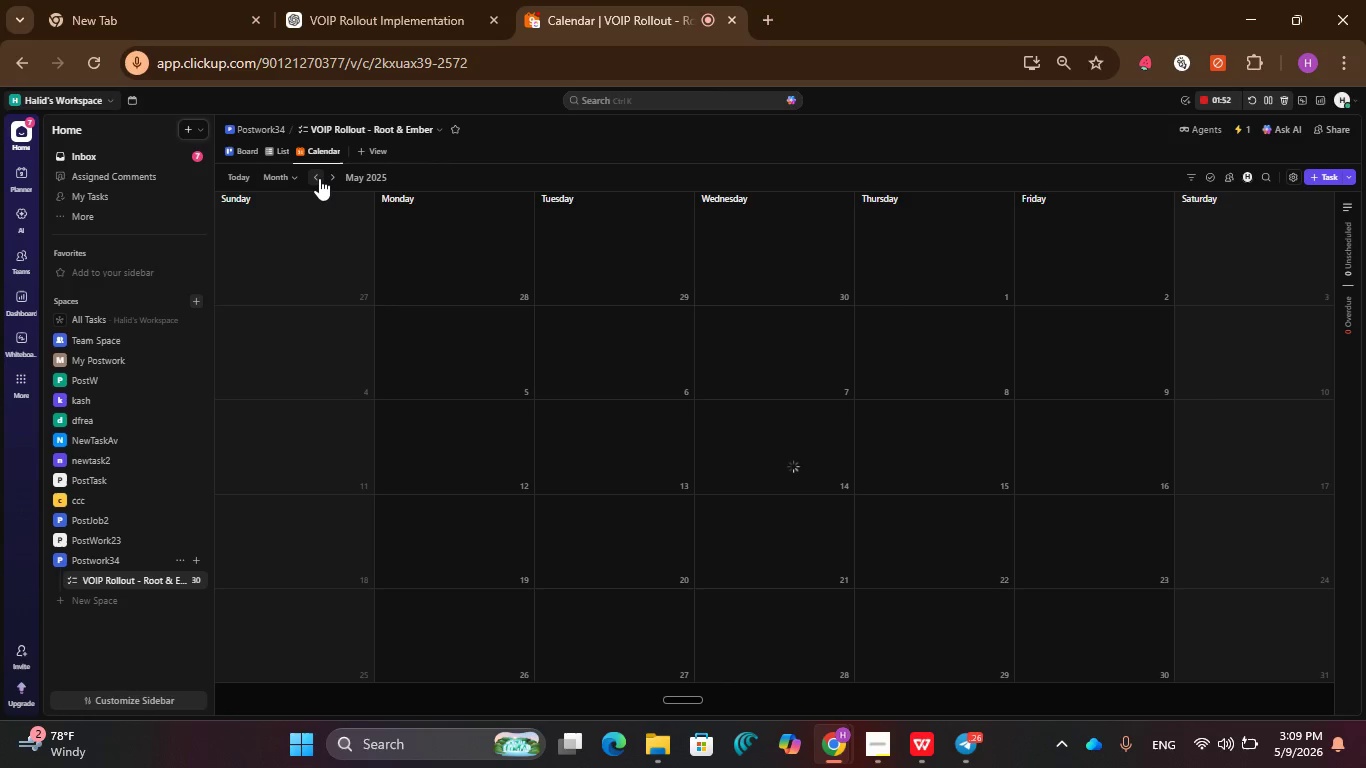 
left_click([319, 178])
 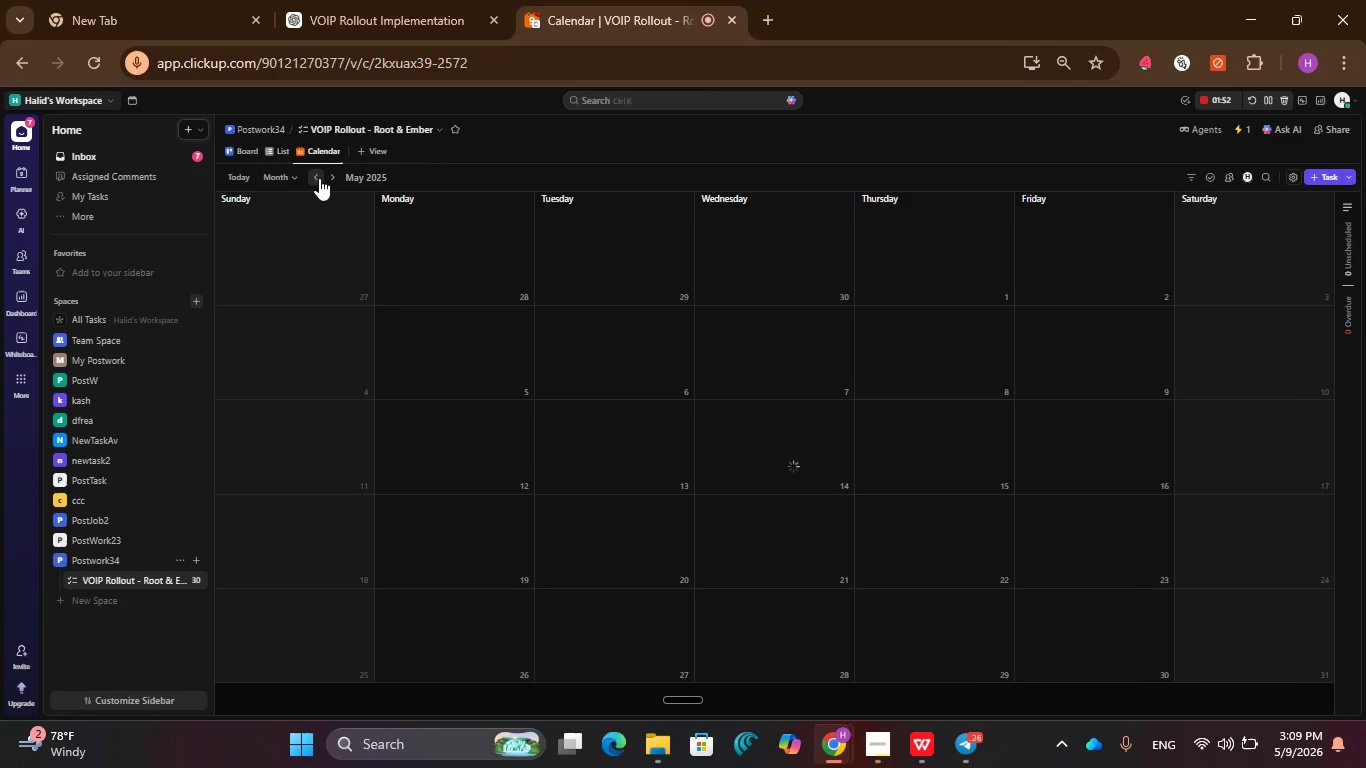 
left_click([319, 178])
 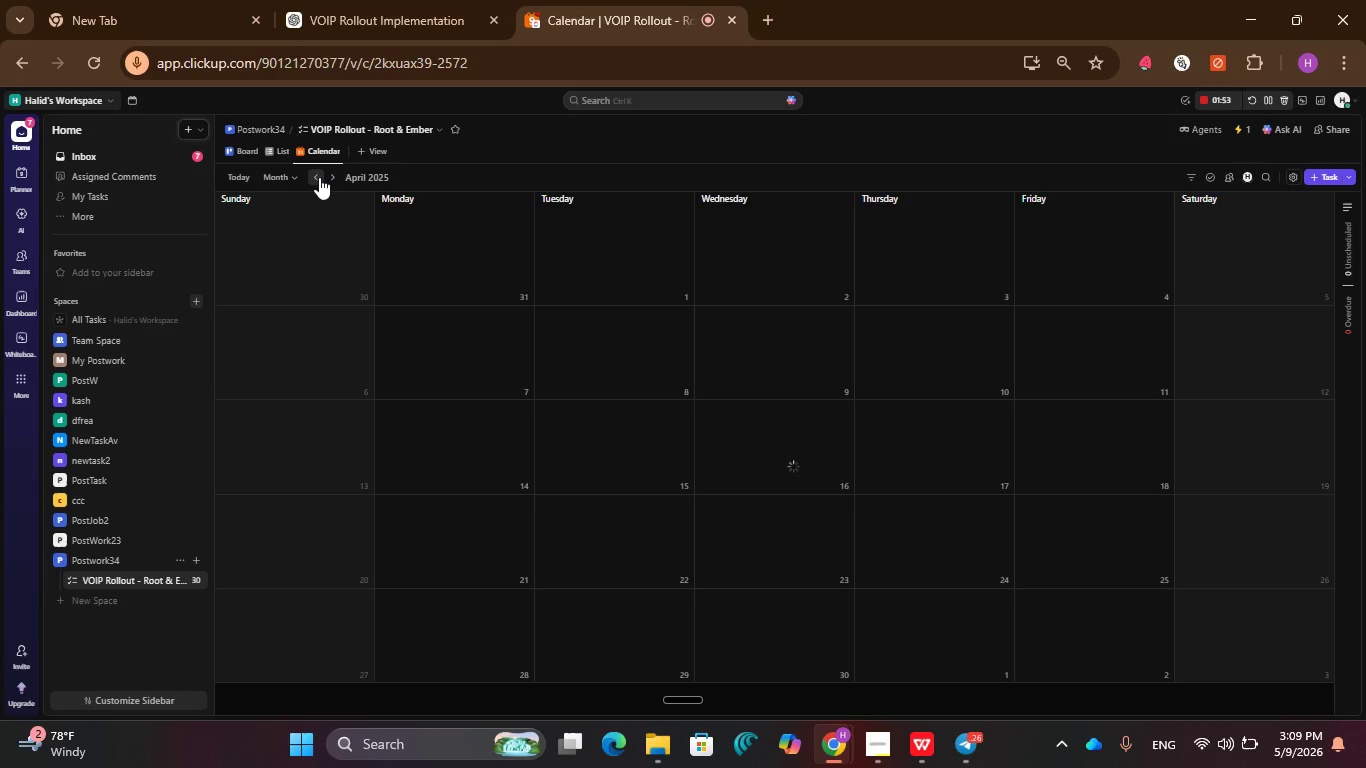 
left_click([319, 177])
 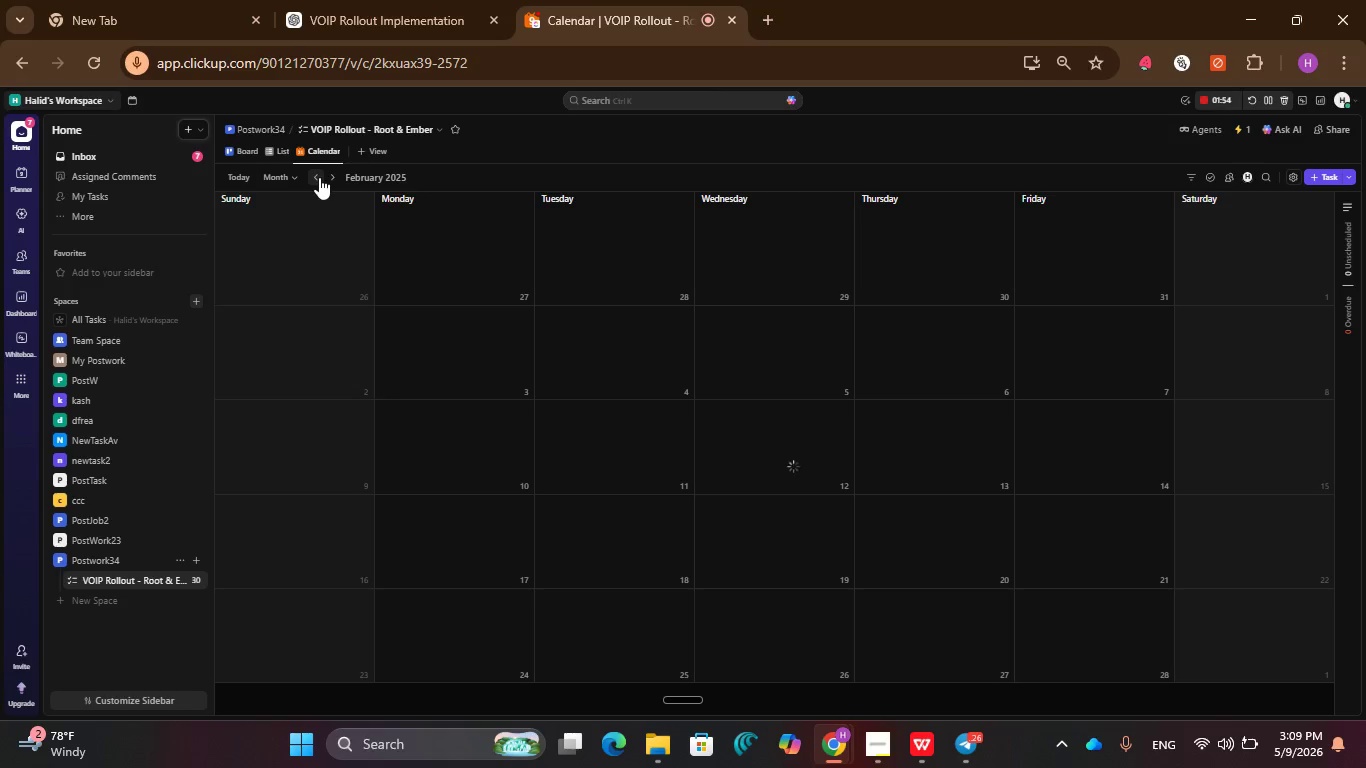 
left_click([319, 177])
 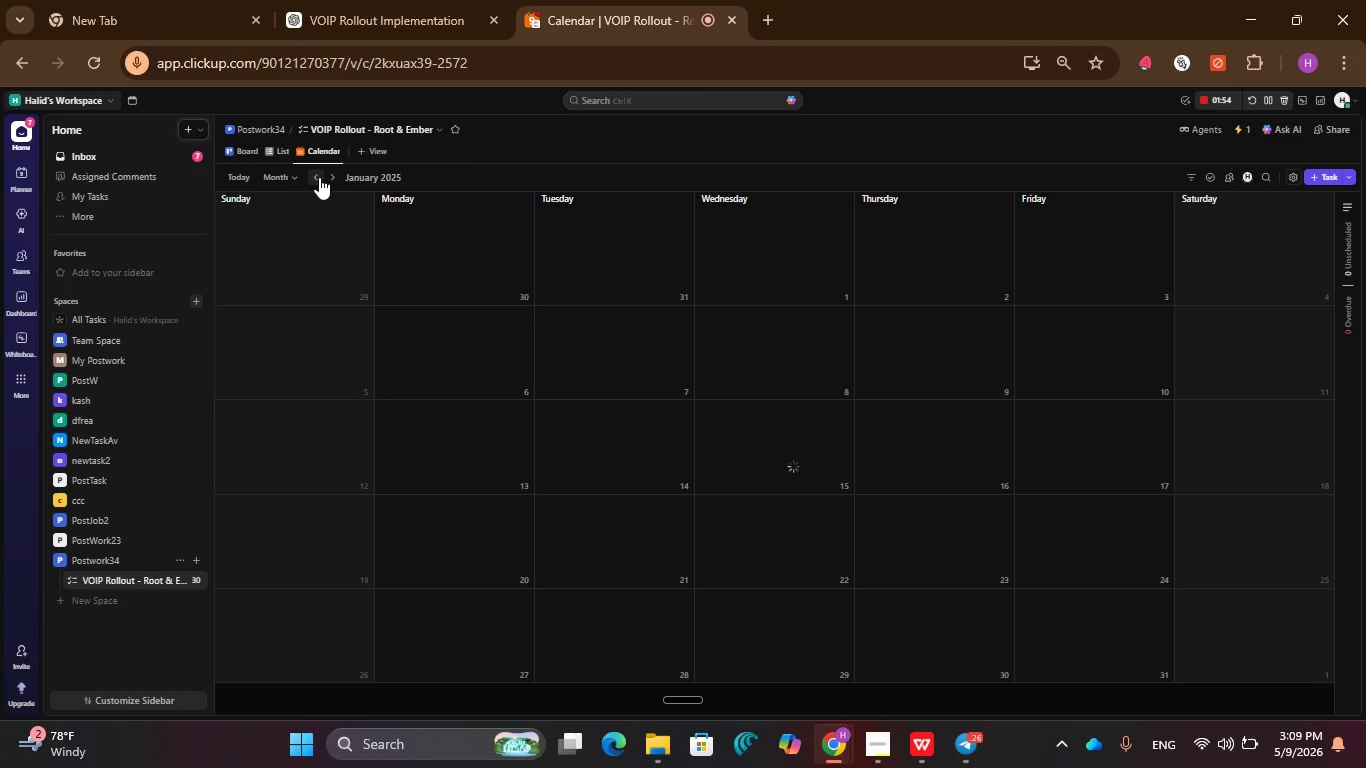 
left_click([319, 177])
 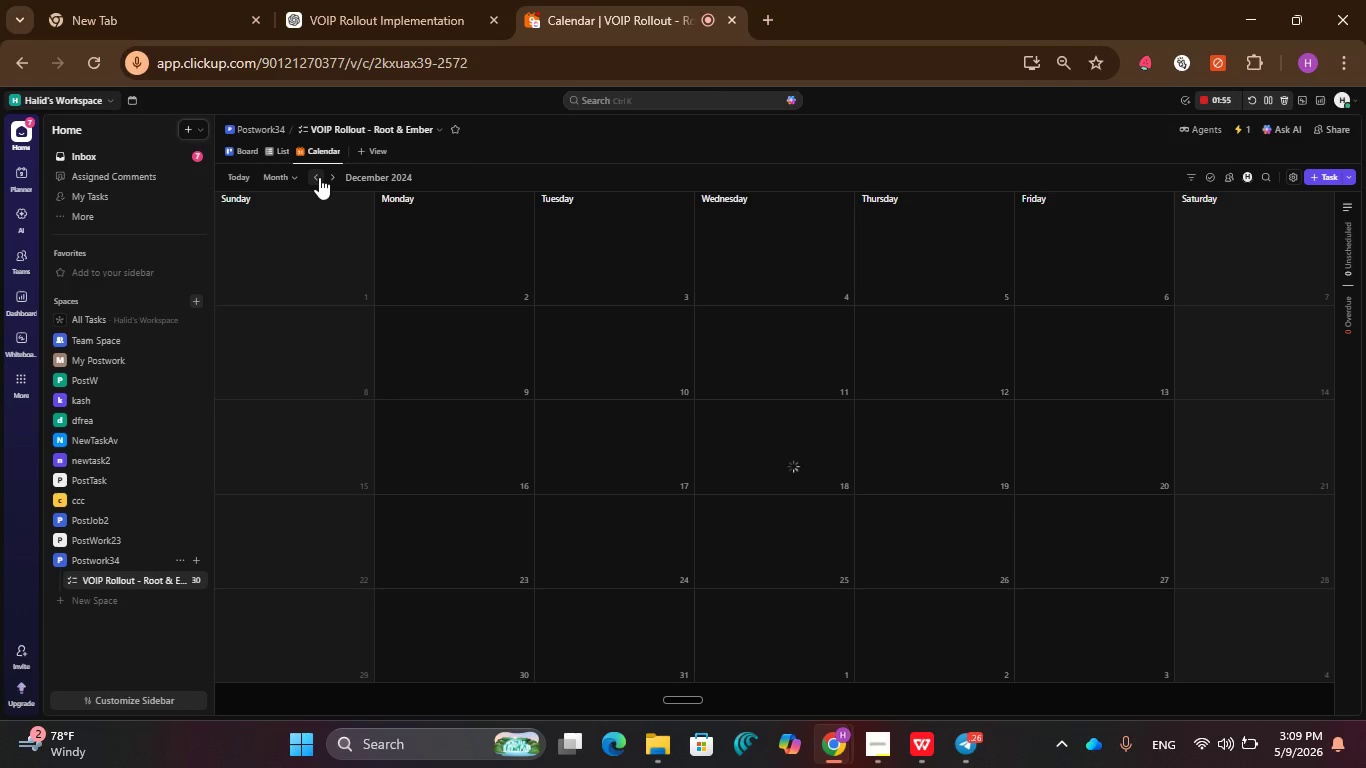 
left_click([319, 177])
 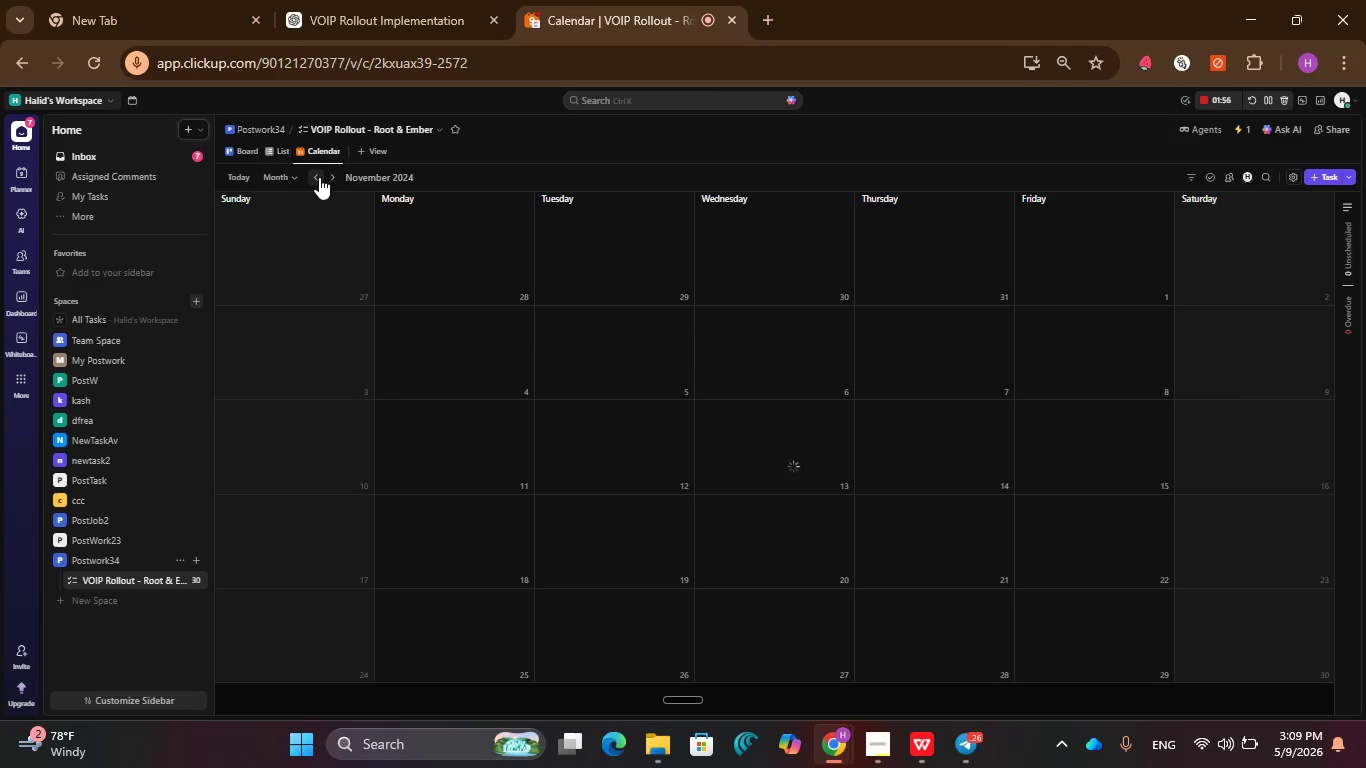 
left_click([319, 177])
 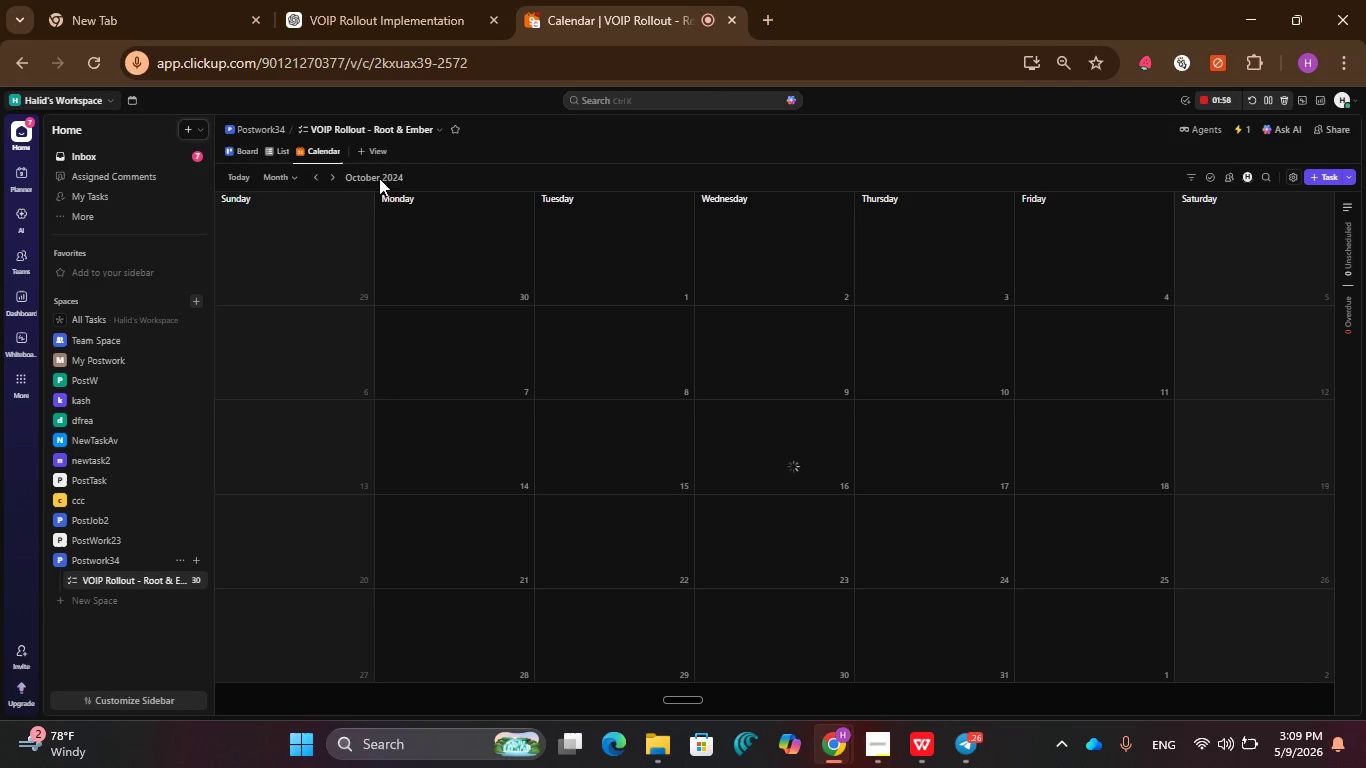 
left_click([325, 180])
 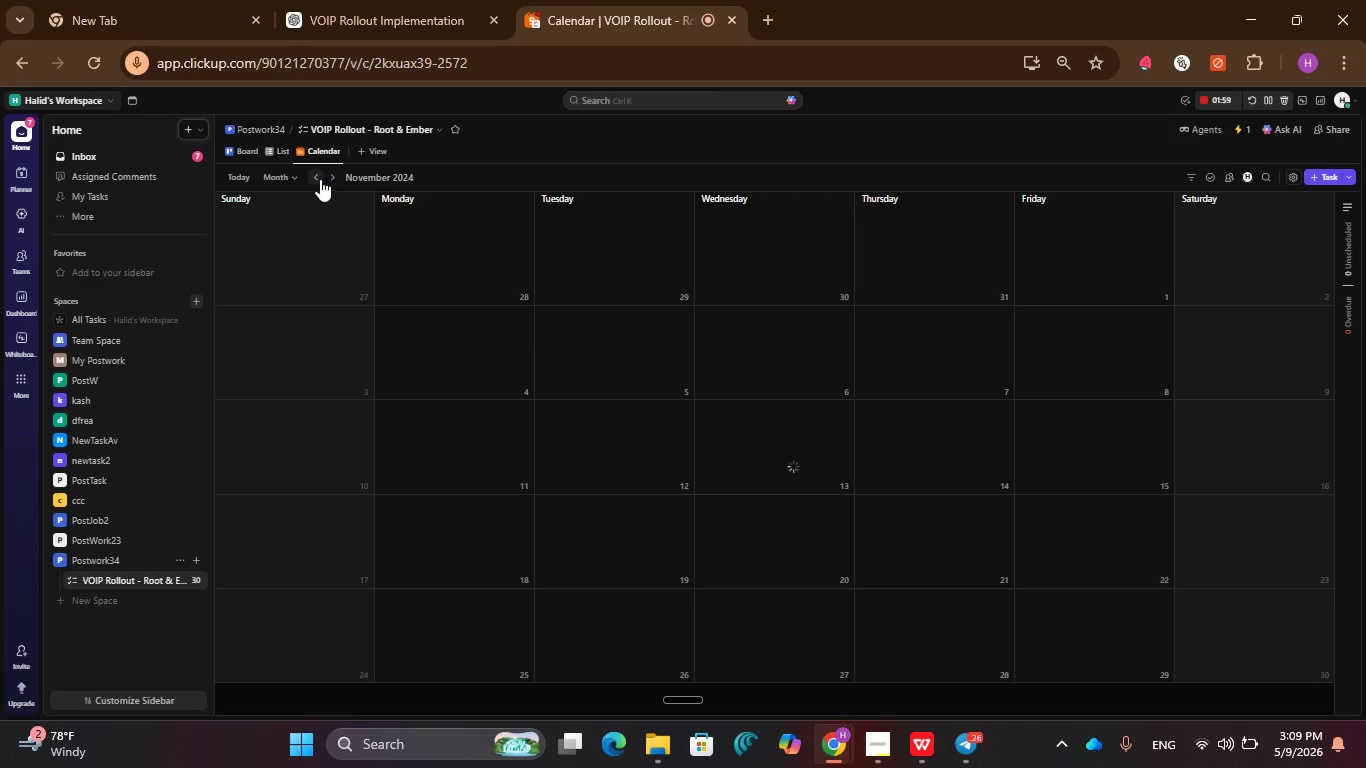 
left_click([317, 178])
 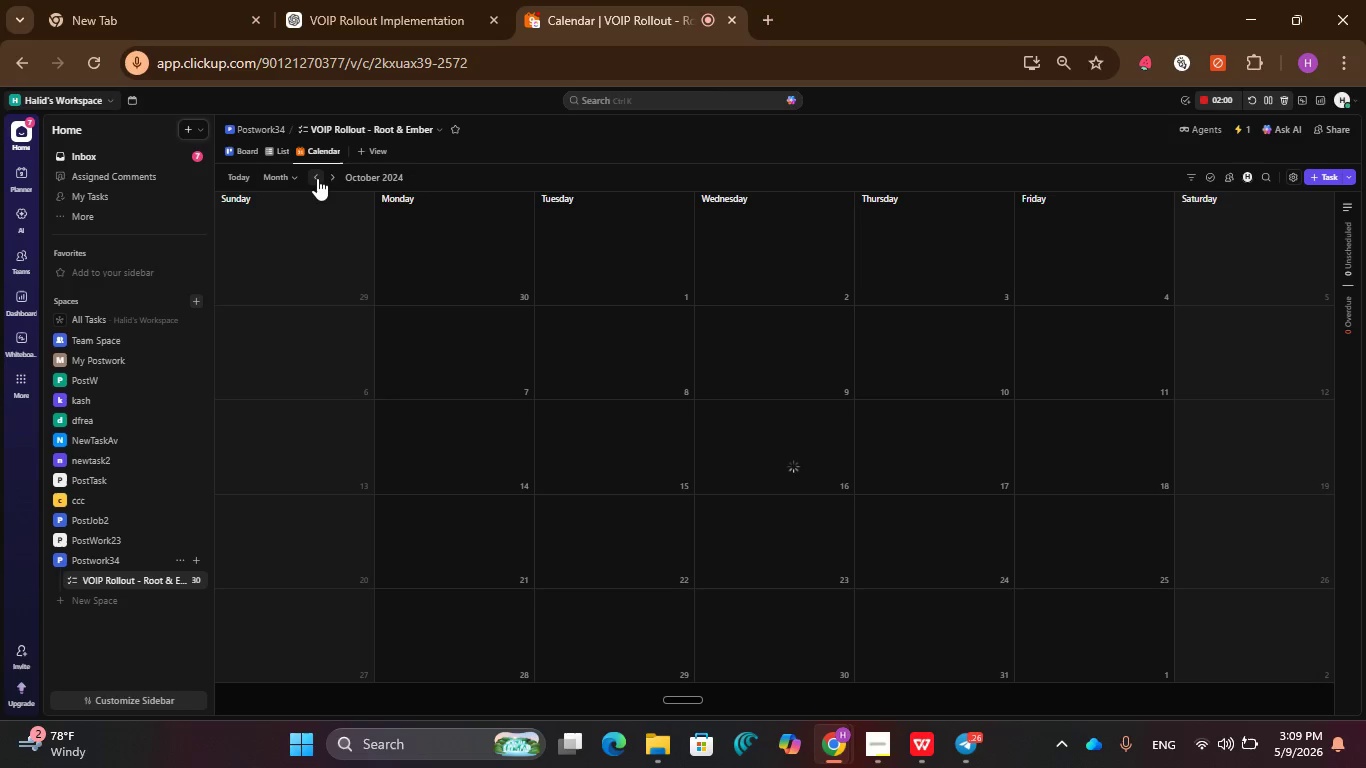 
left_click([317, 178])
 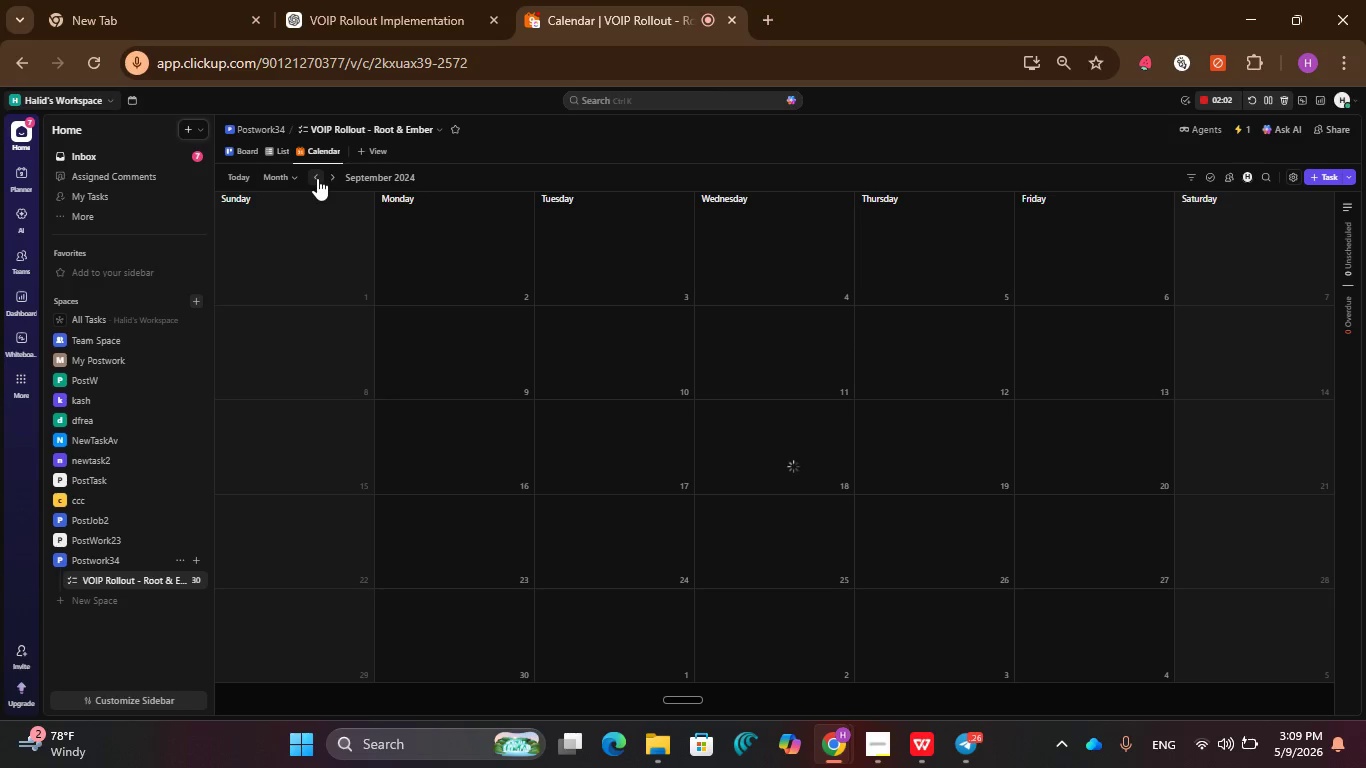 
left_click([317, 178])
 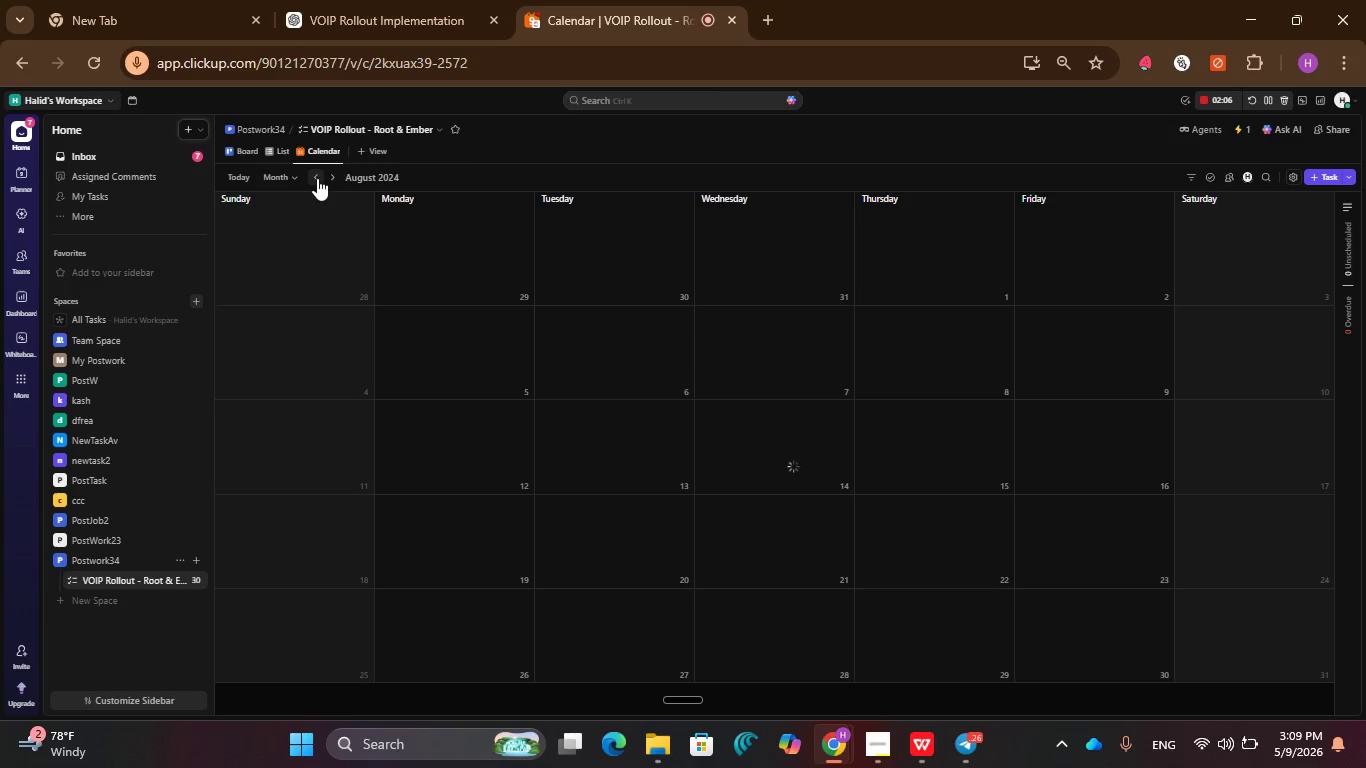 
wait(9.62)
 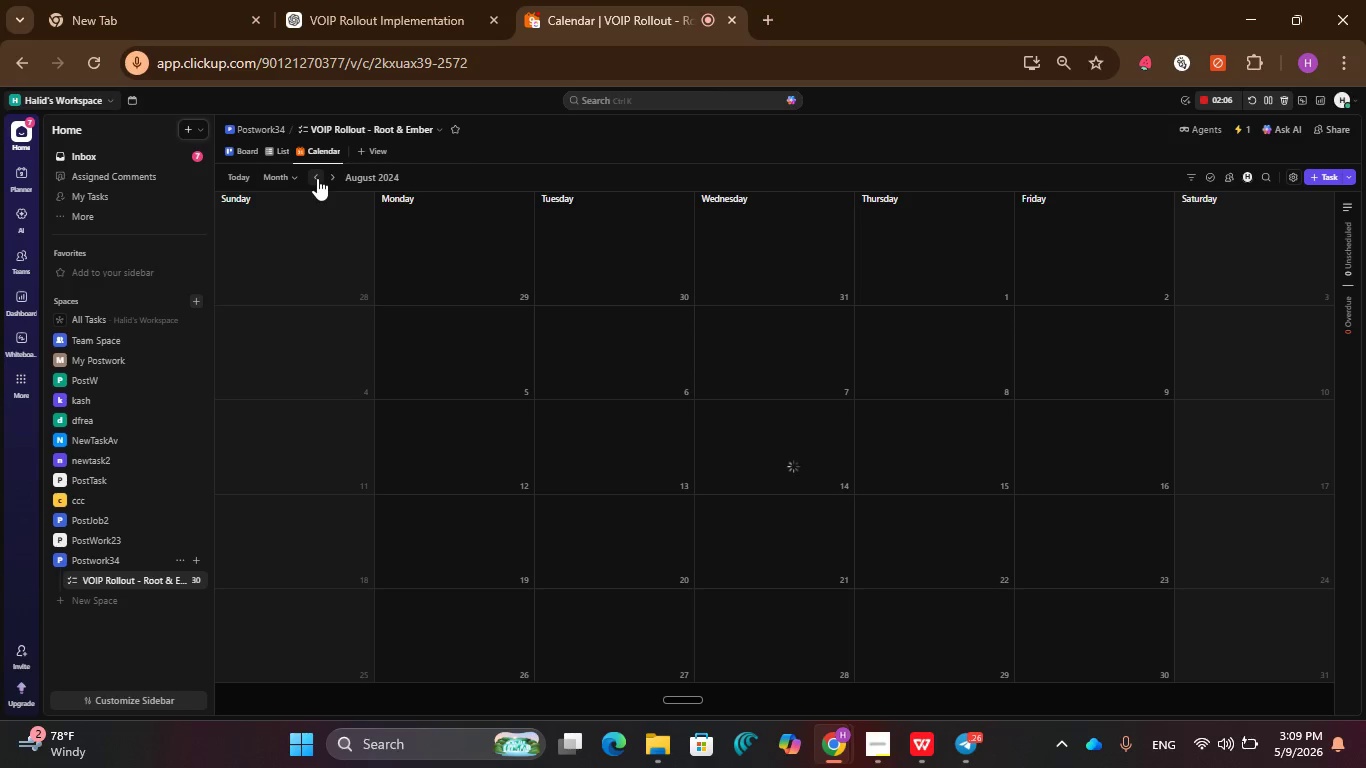 
scroll: coordinate [996, 384], scroll_direction: none, amount: 0.0
 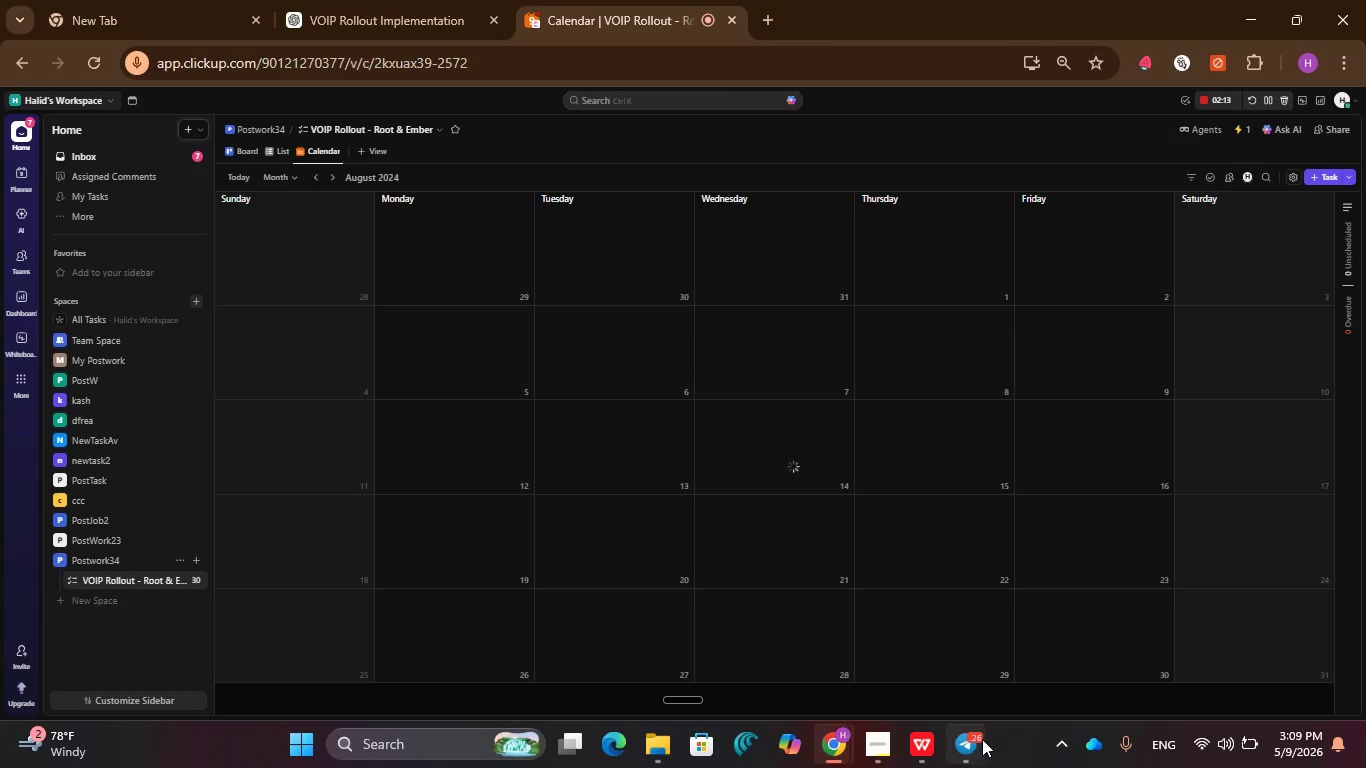 
mouse_move([962, 735])
 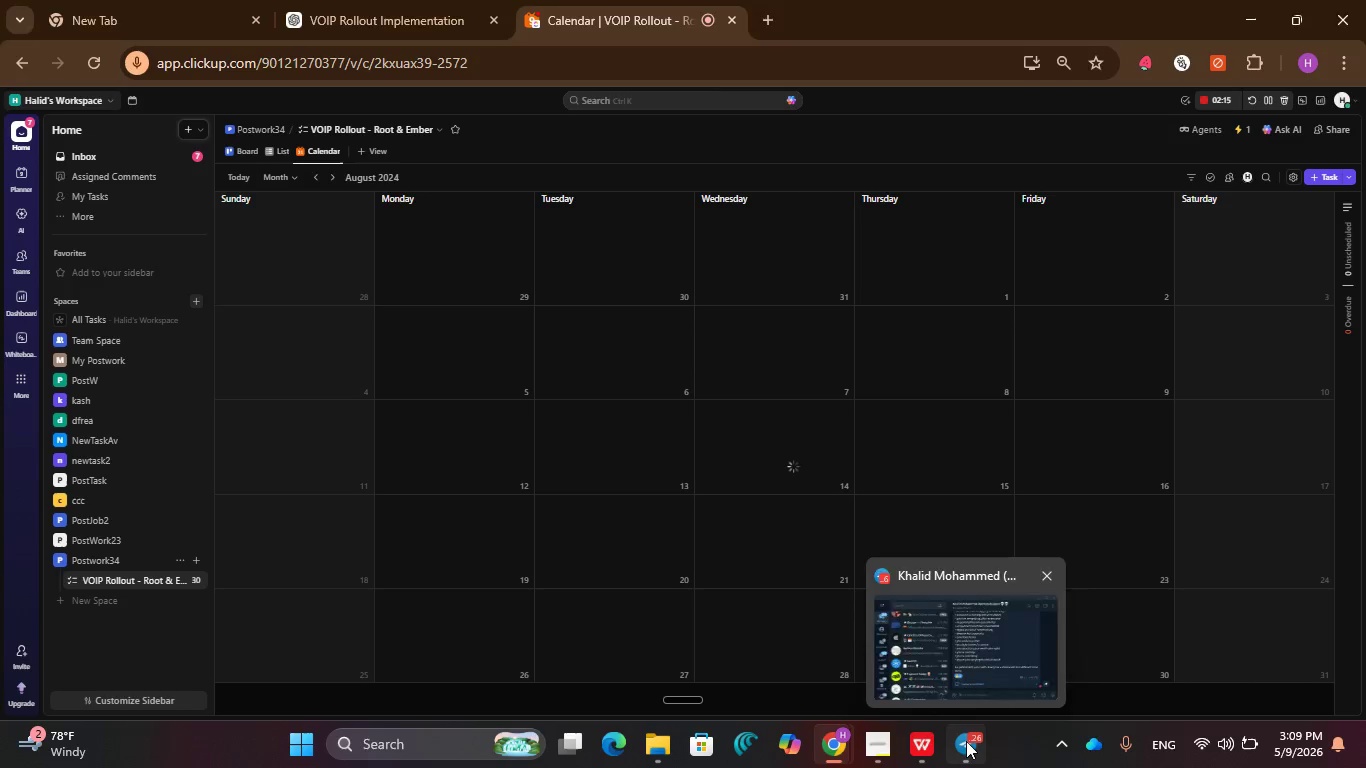 
left_click([966, 741])
 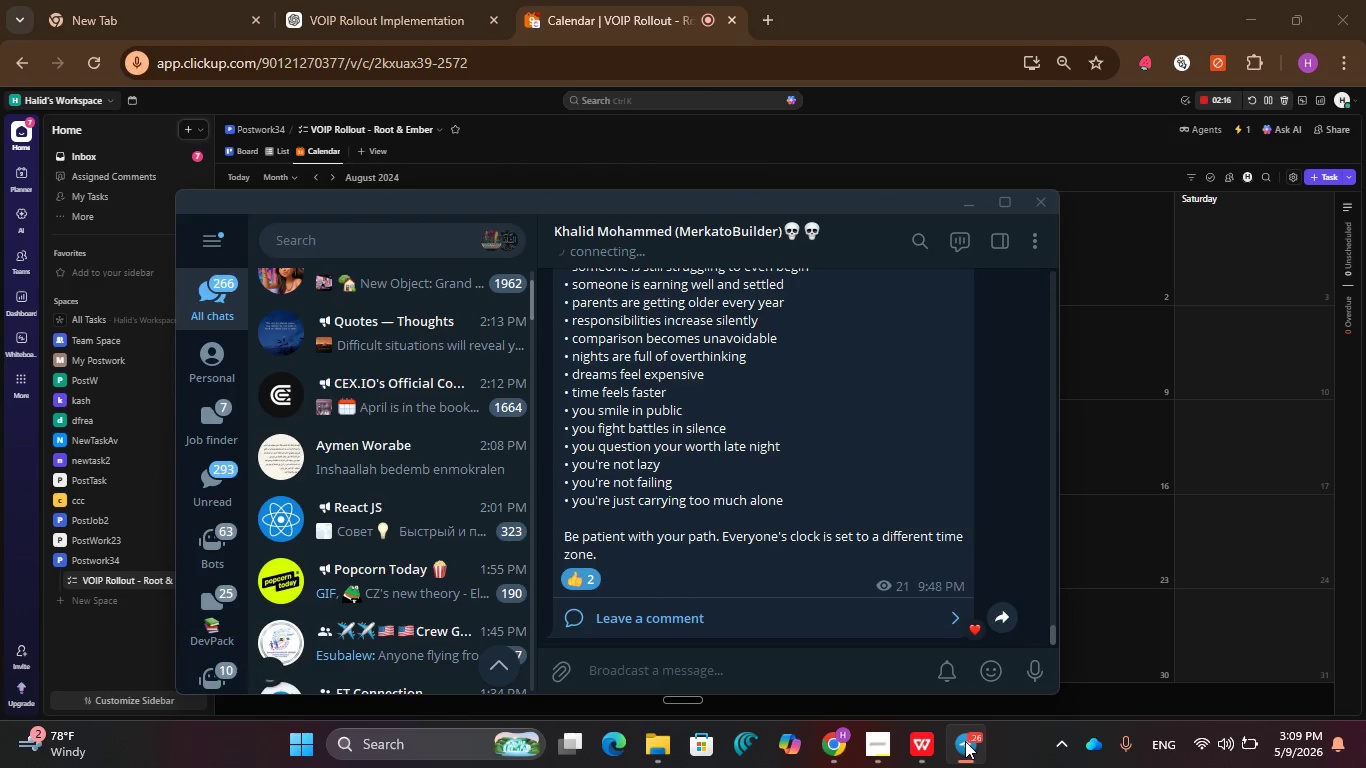 
left_click([965, 741])
 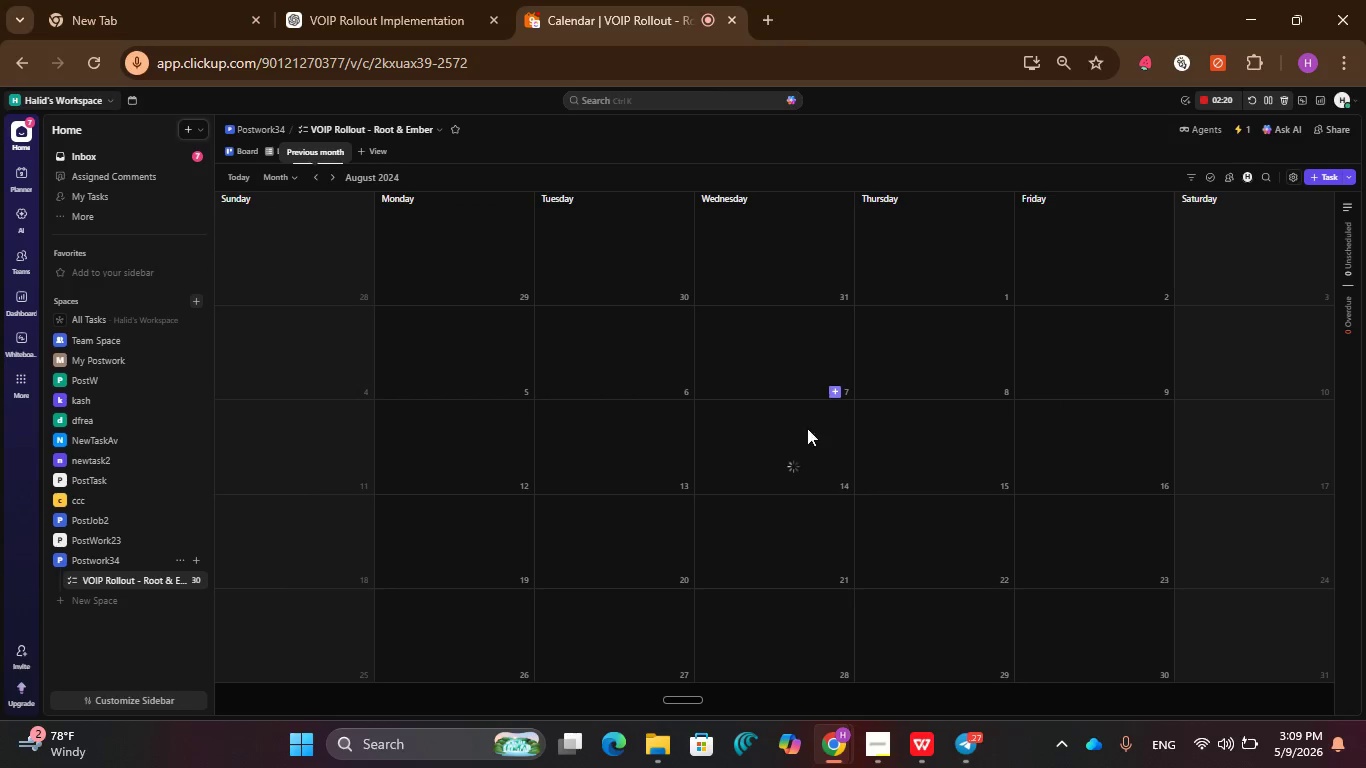 
wait(5.2)
 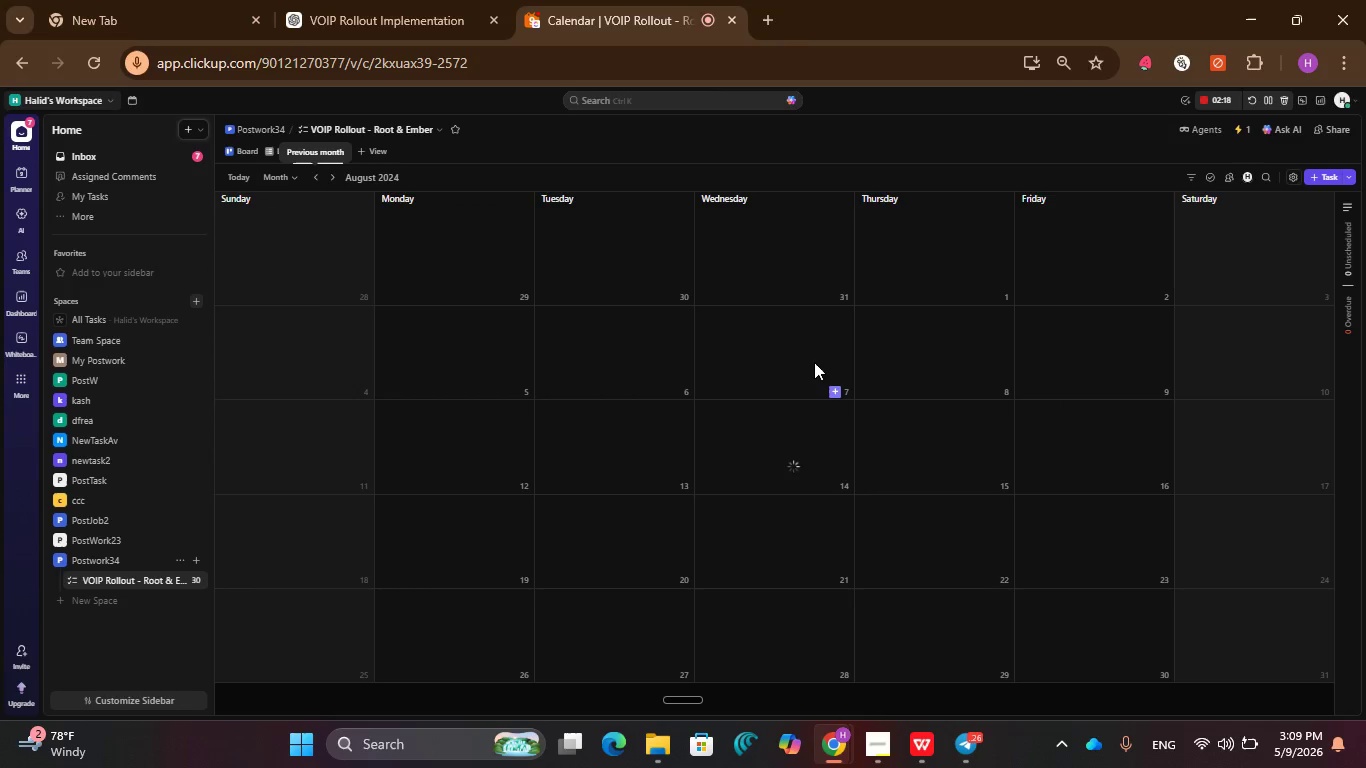 
left_click([976, 743])
 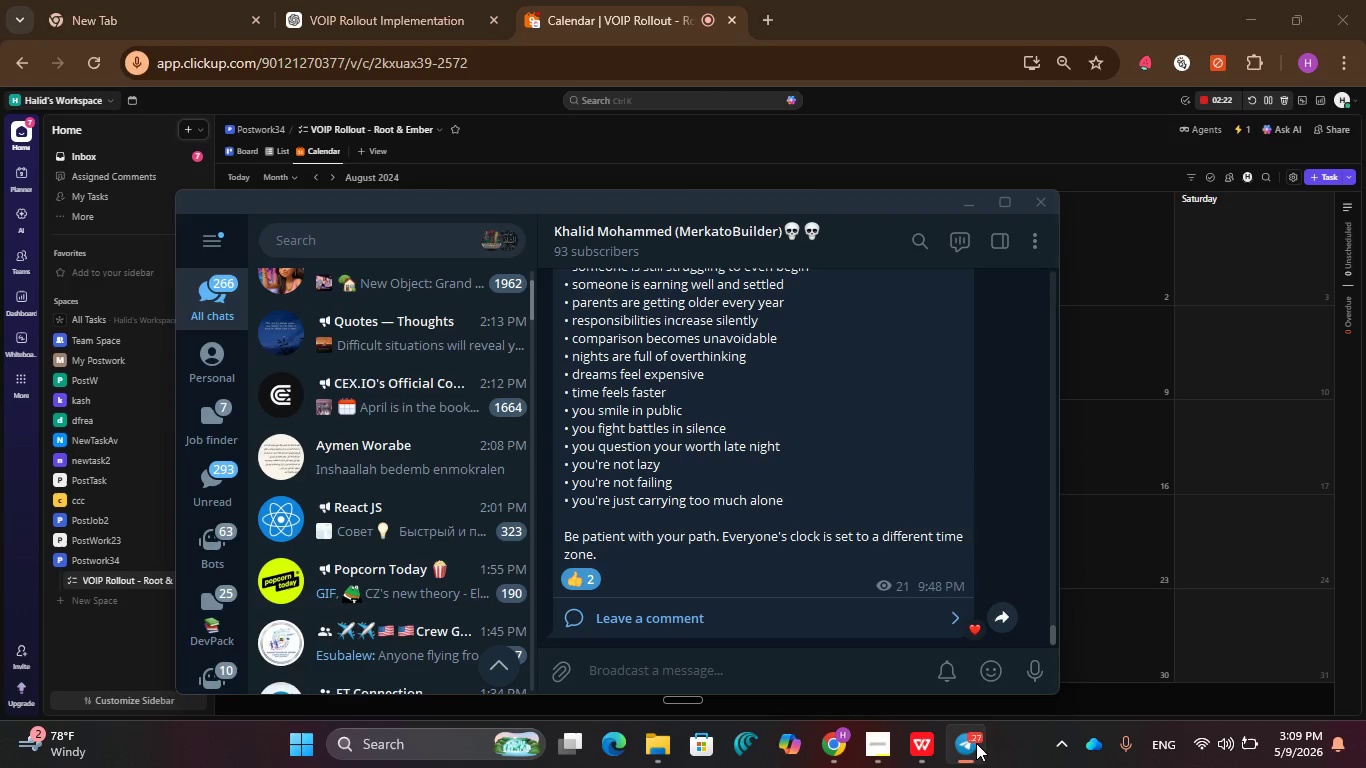 
left_click([976, 743])
 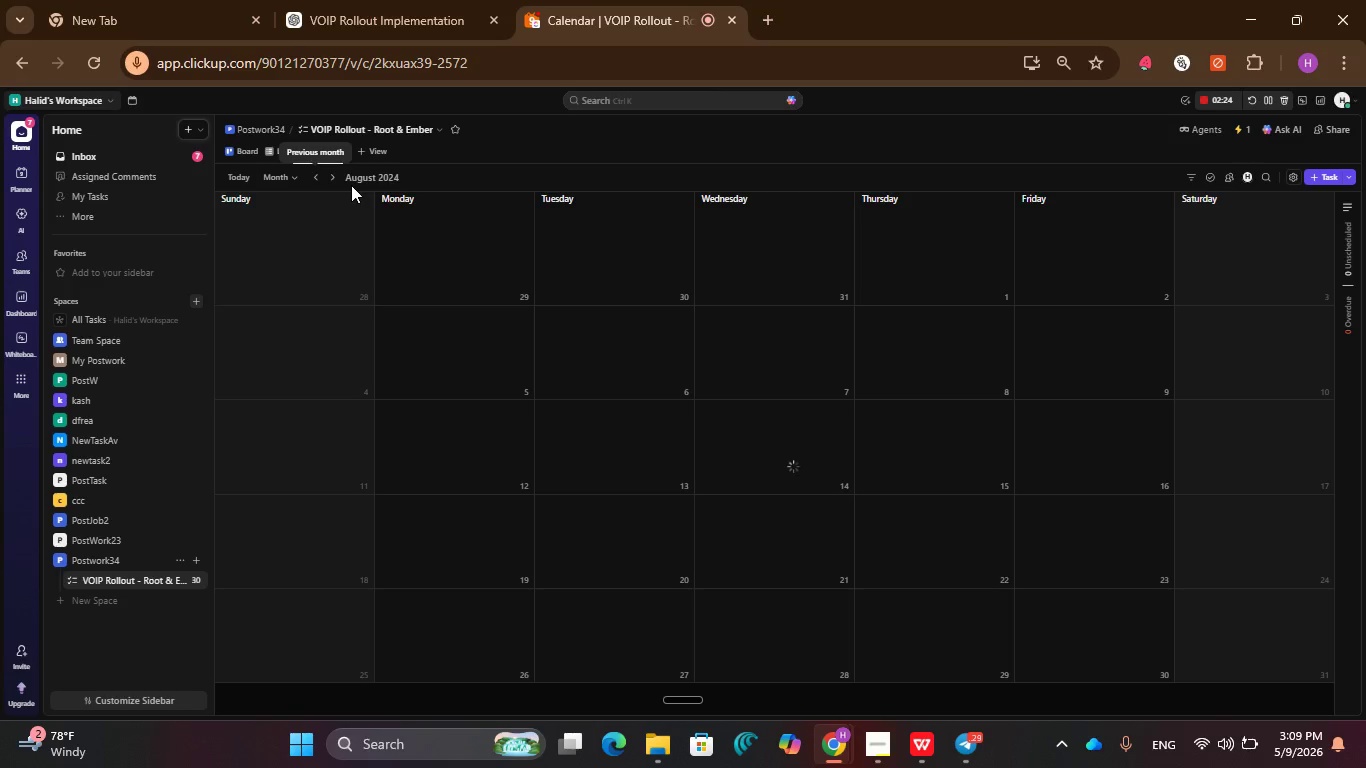 
left_click([332, 181])
 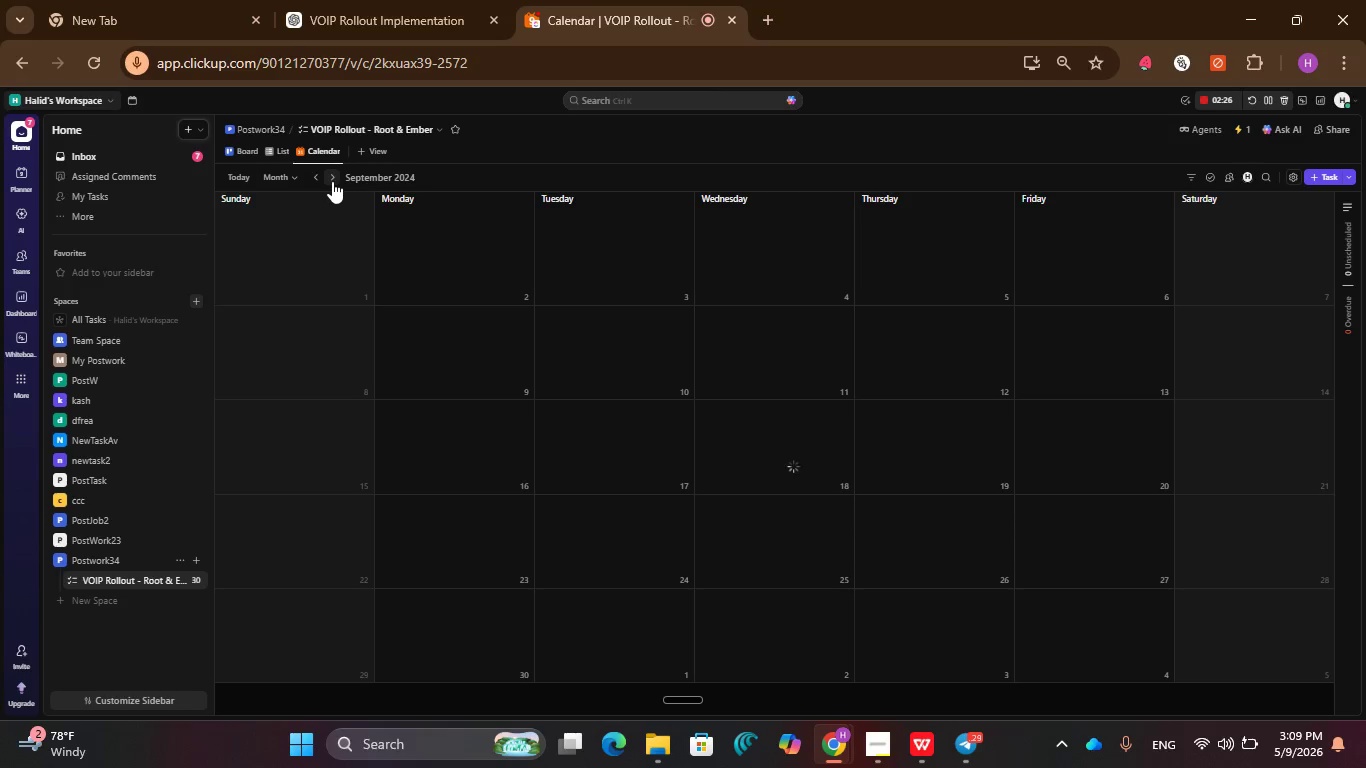 
left_click([332, 181])
 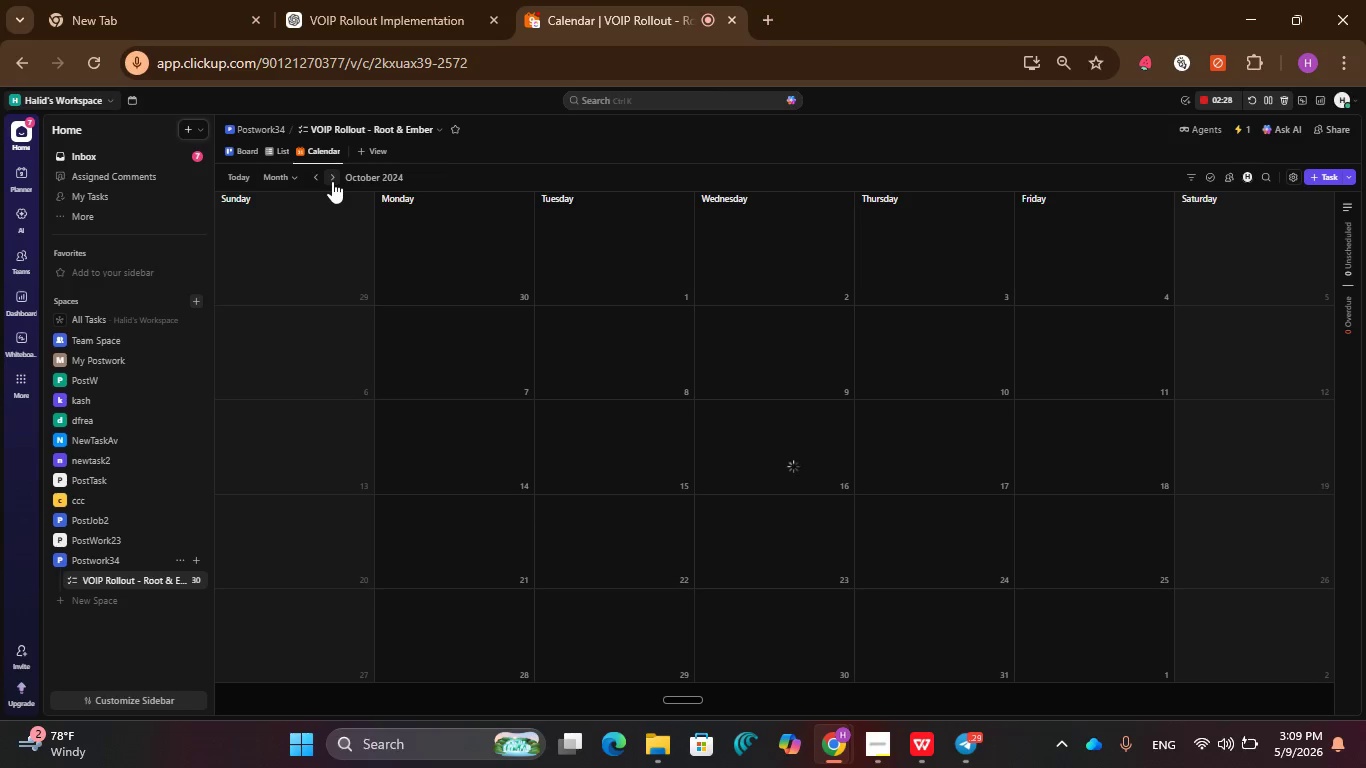 
left_click([332, 181])
 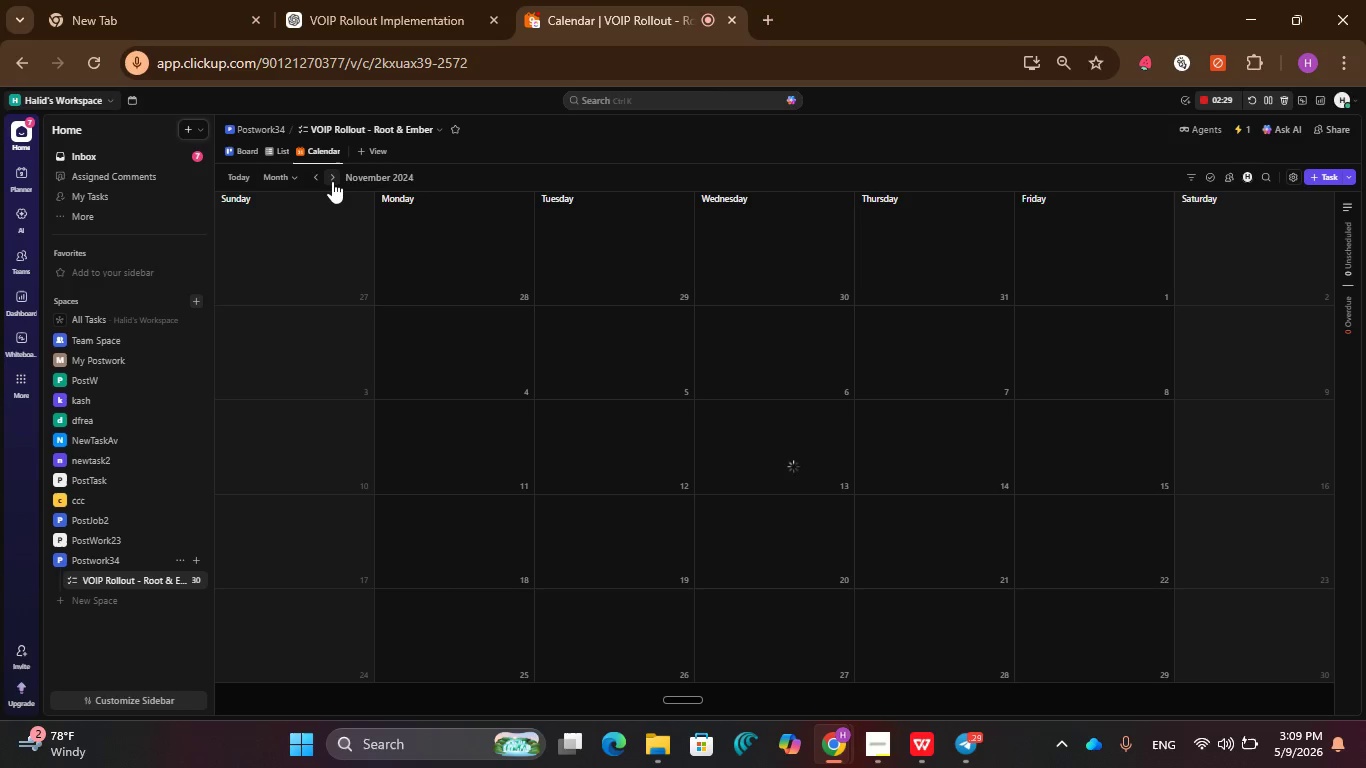 
left_click([332, 181])
 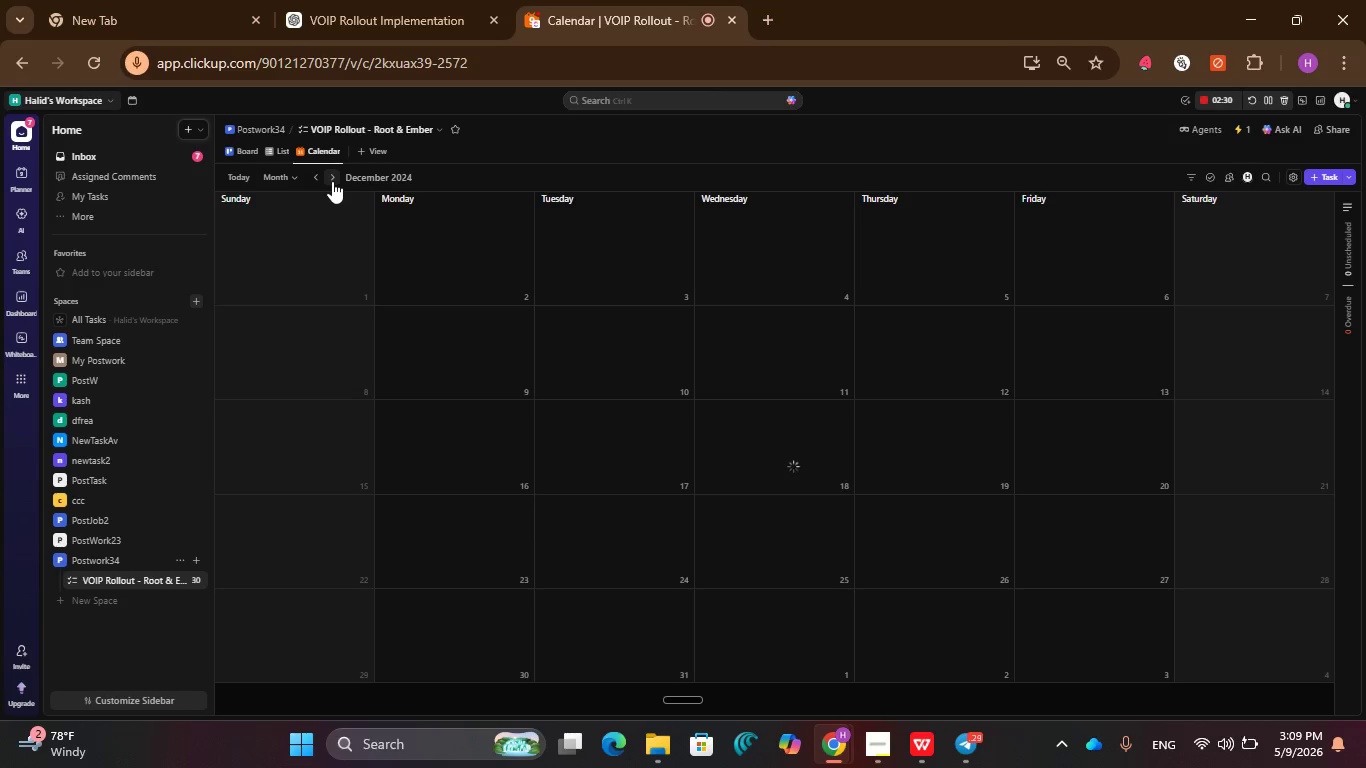 
left_click([332, 181])
 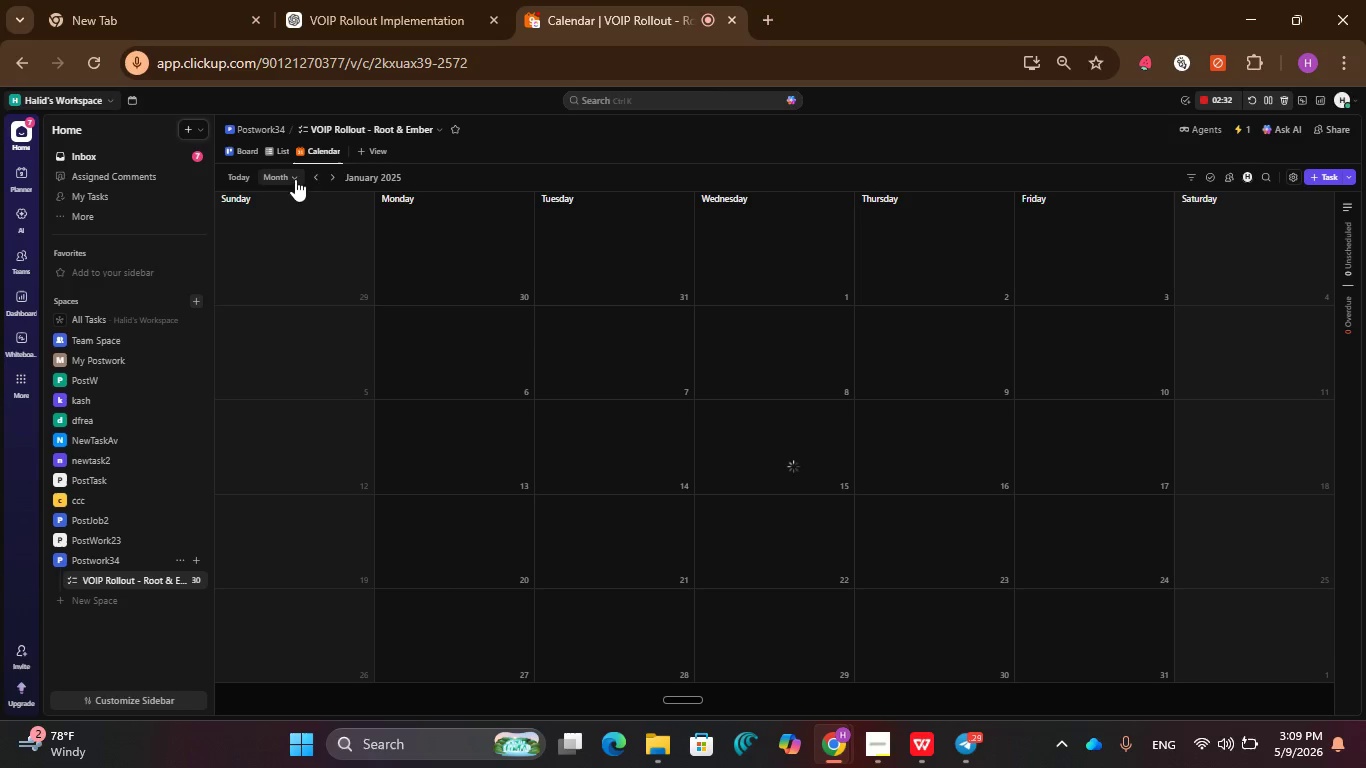 
left_click([310, 176])
 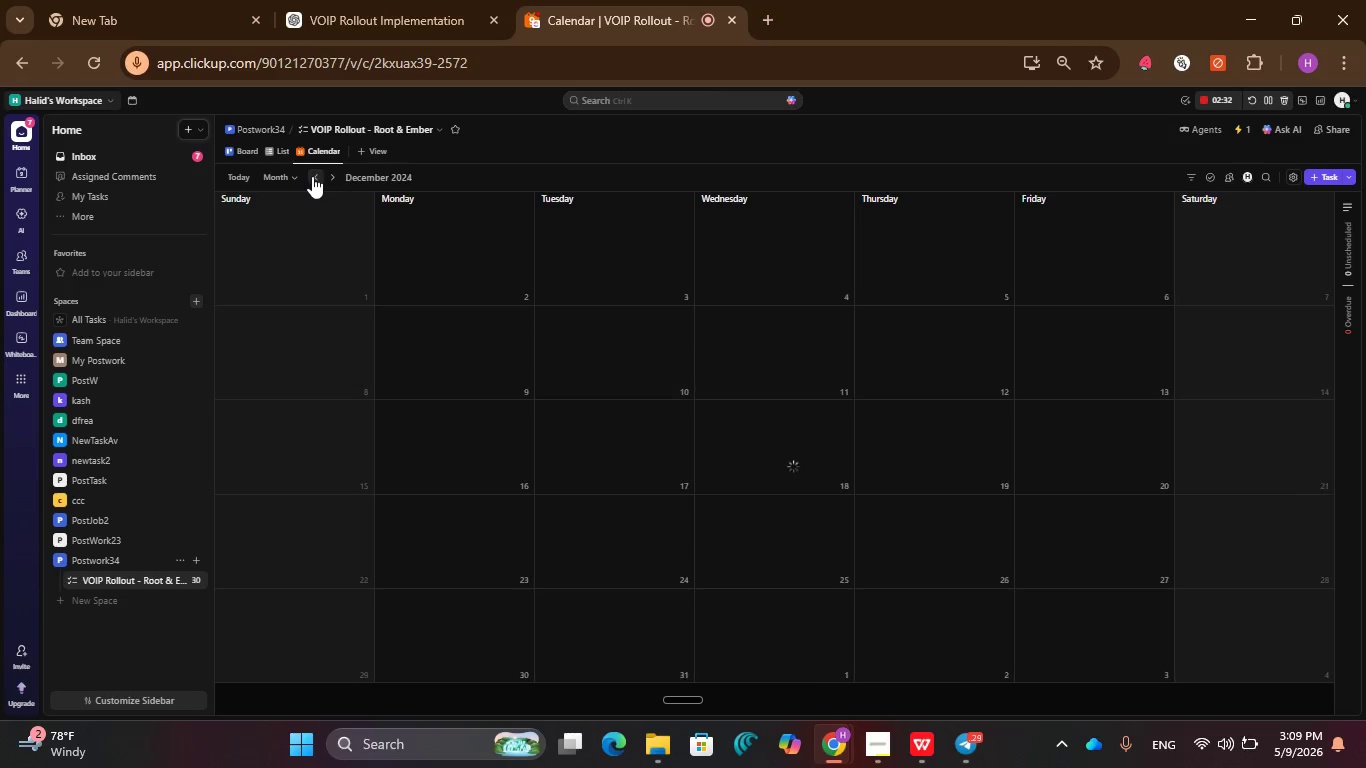 
left_click([312, 176])
 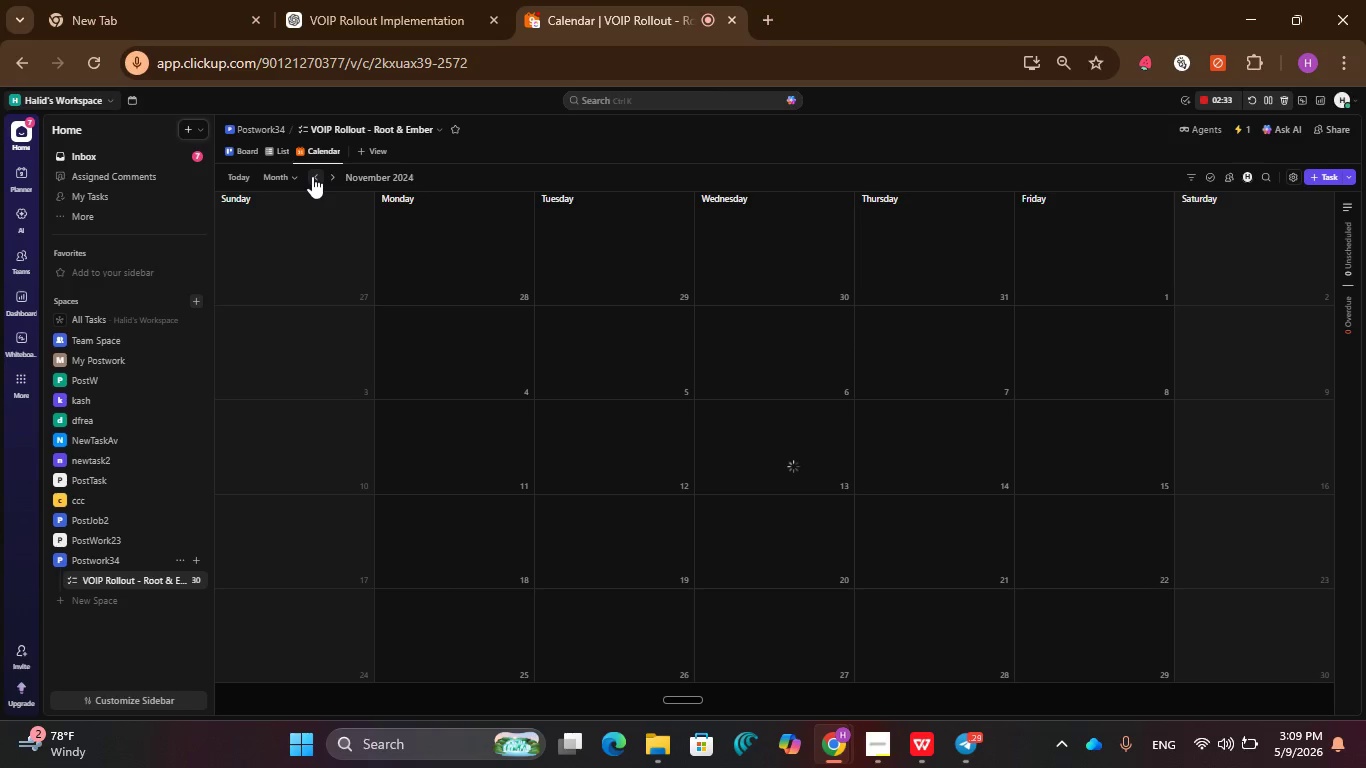 
left_click([312, 176])
 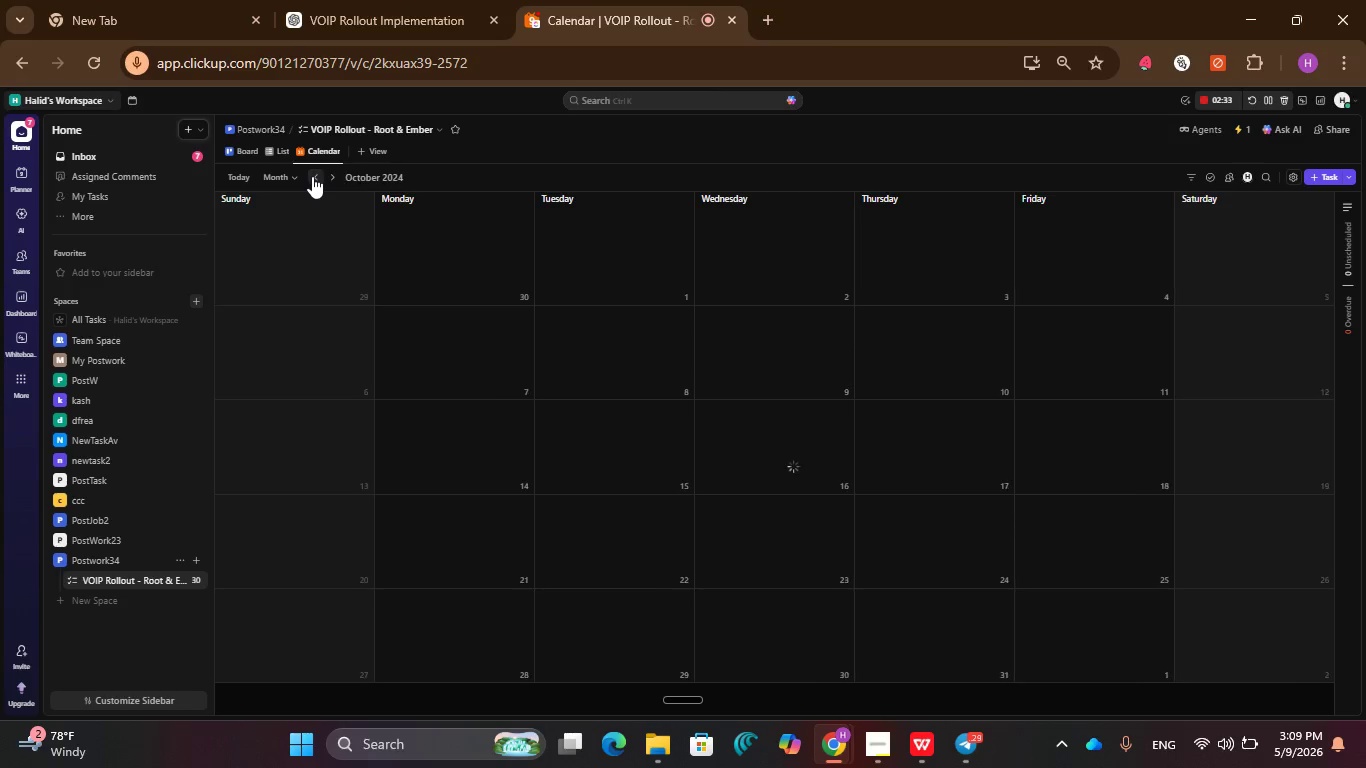 
left_click([312, 176])
 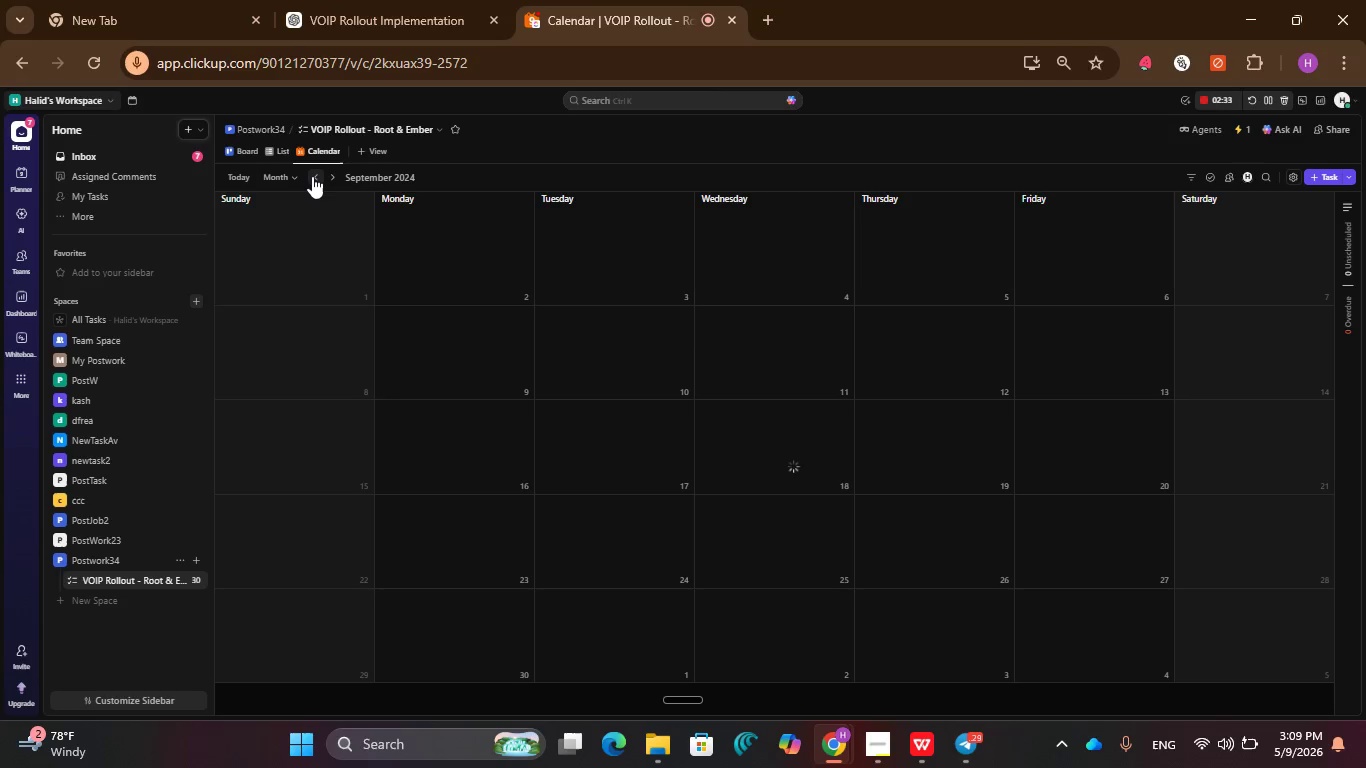 
left_click([312, 176])
 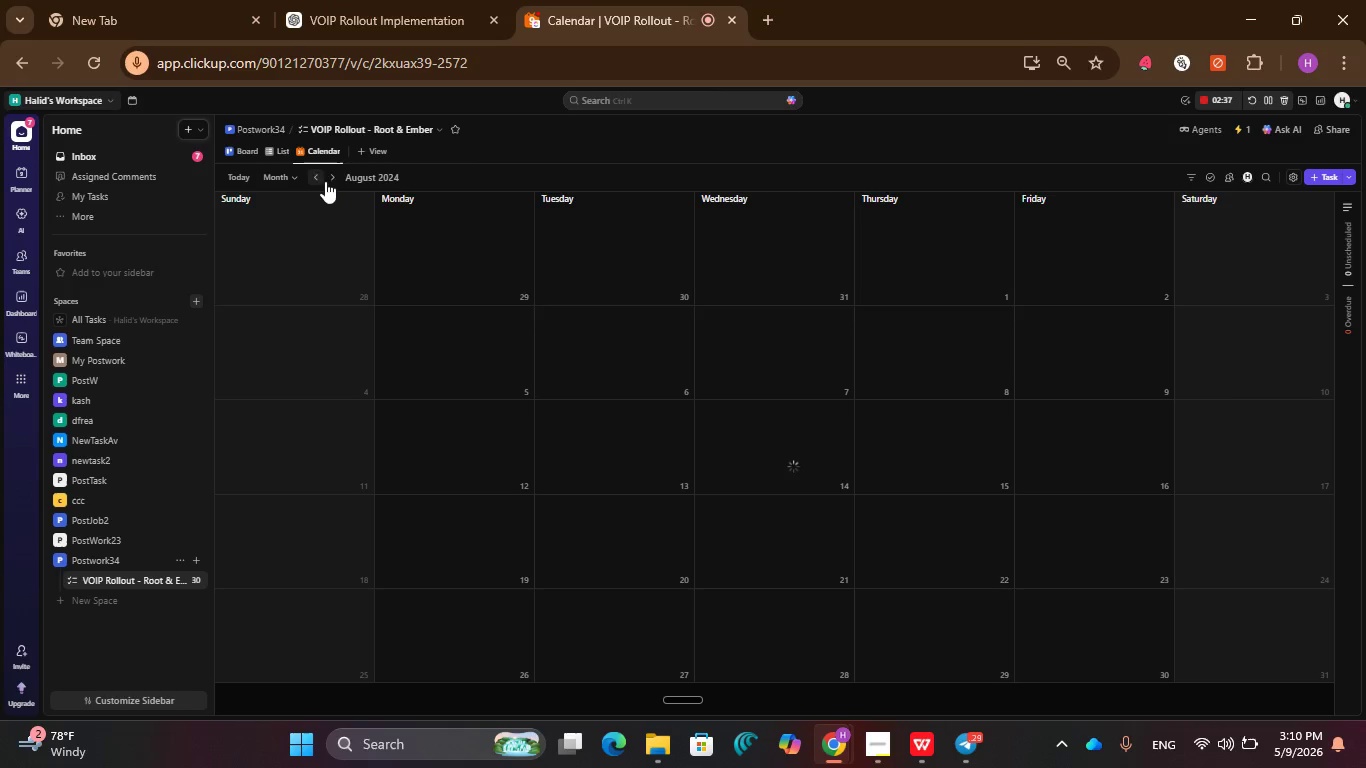 
left_click([970, 741])
 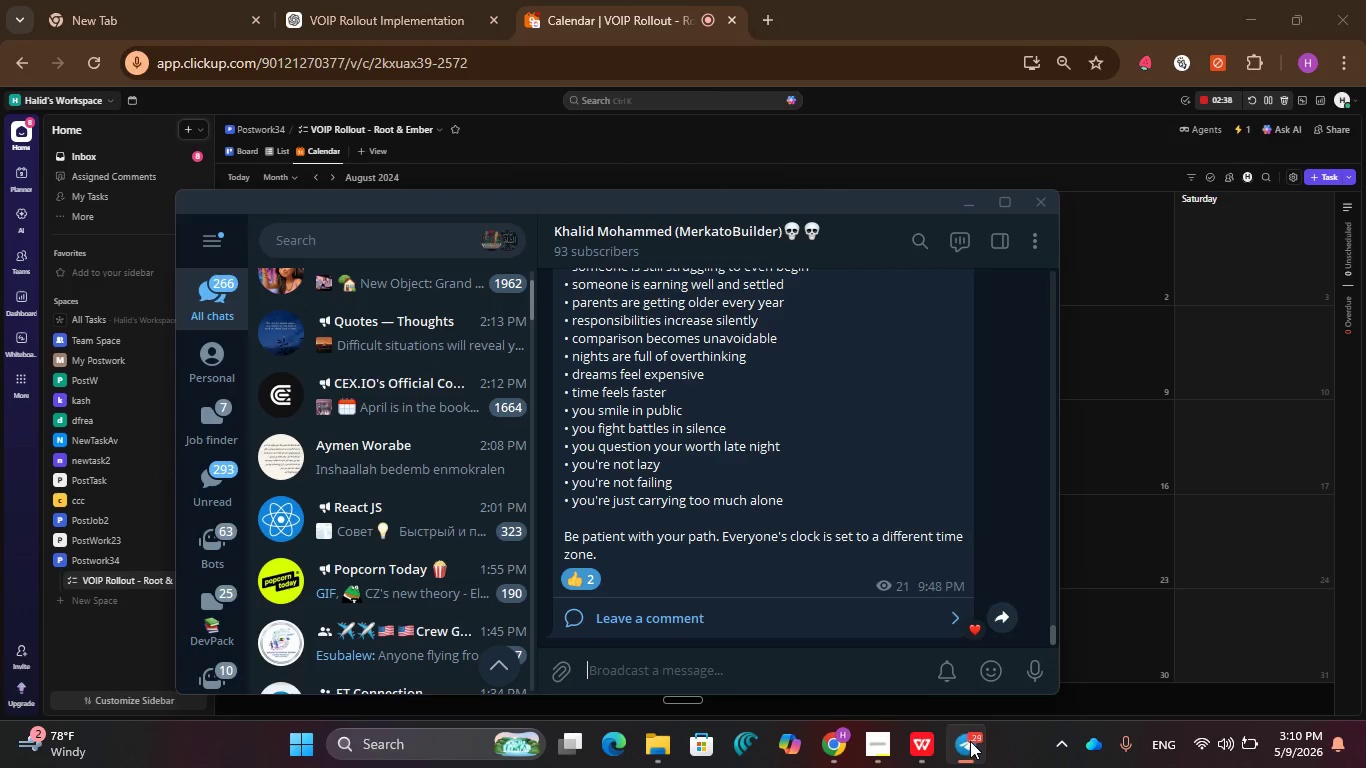 
left_click([970, 741])
 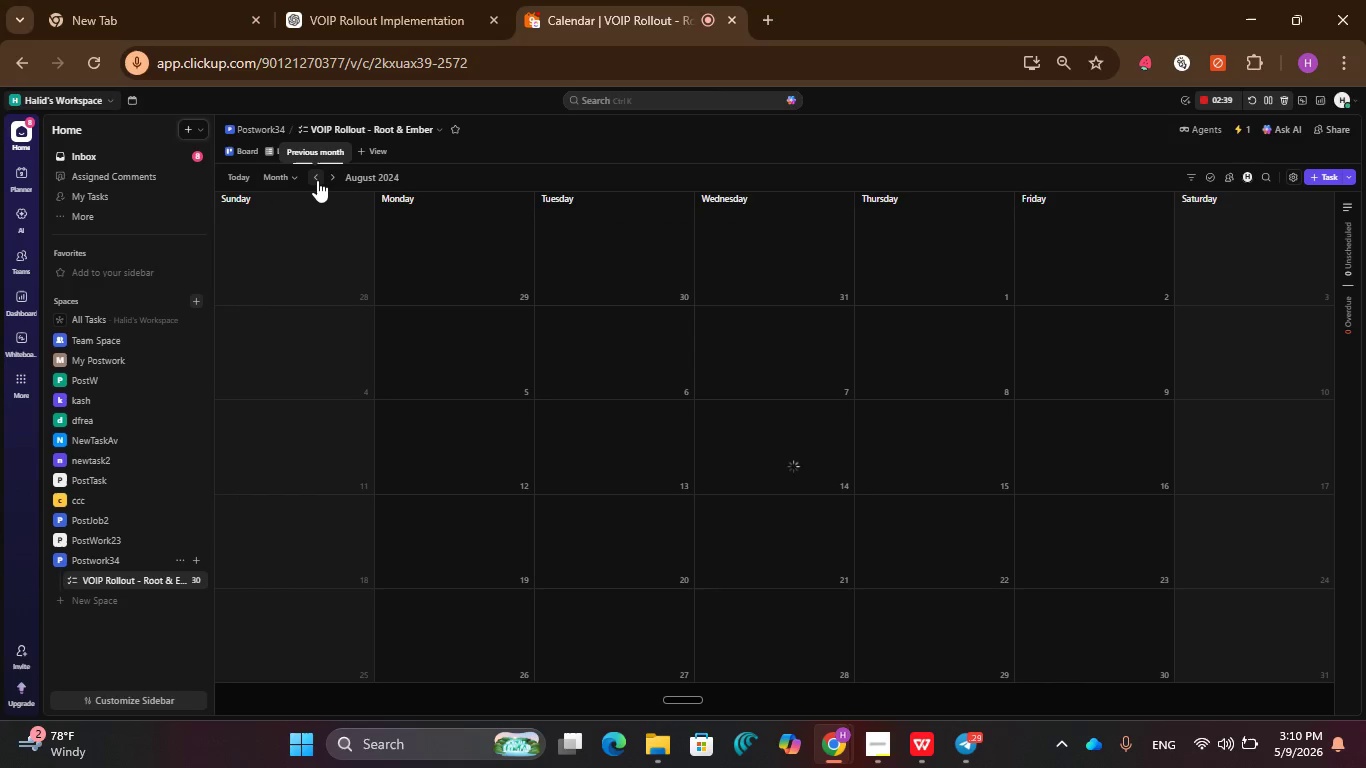 
left_click([317, 180])
 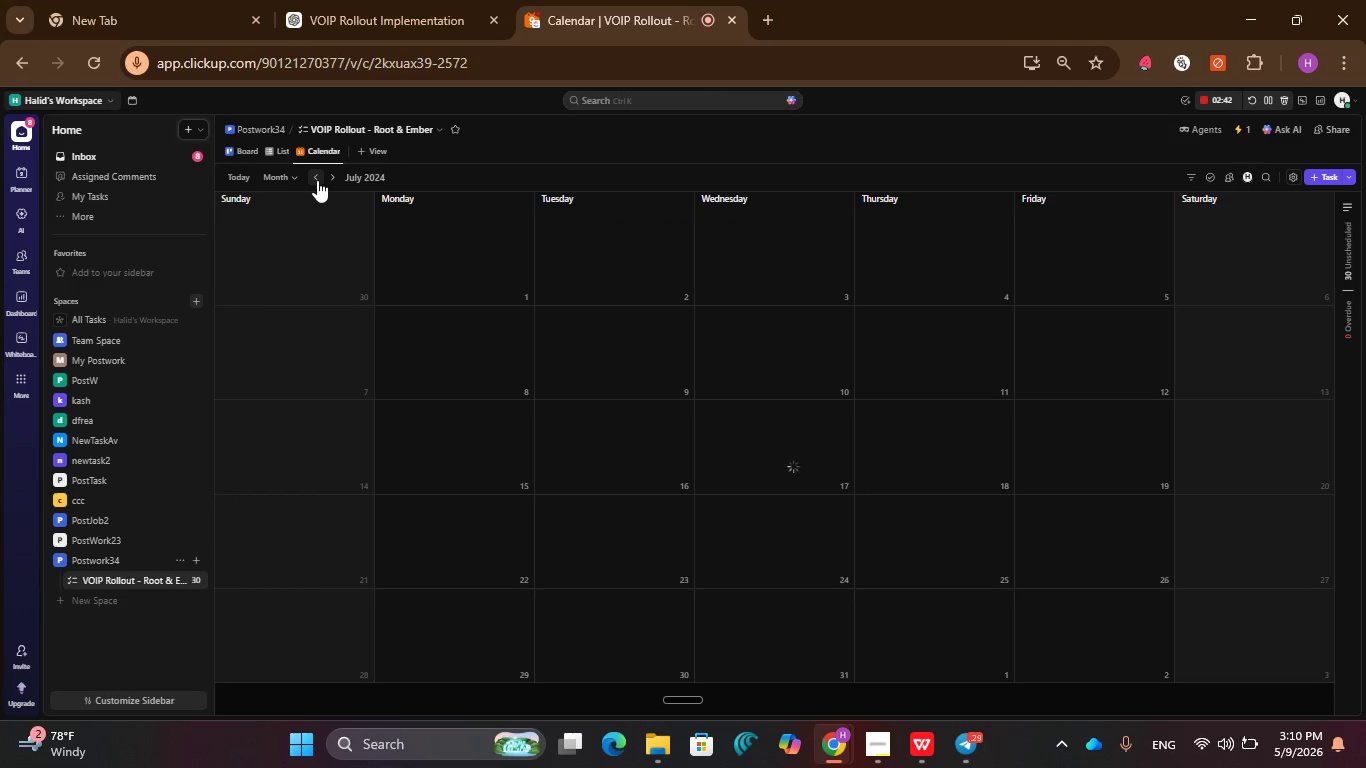 
left_click([317, 180])
 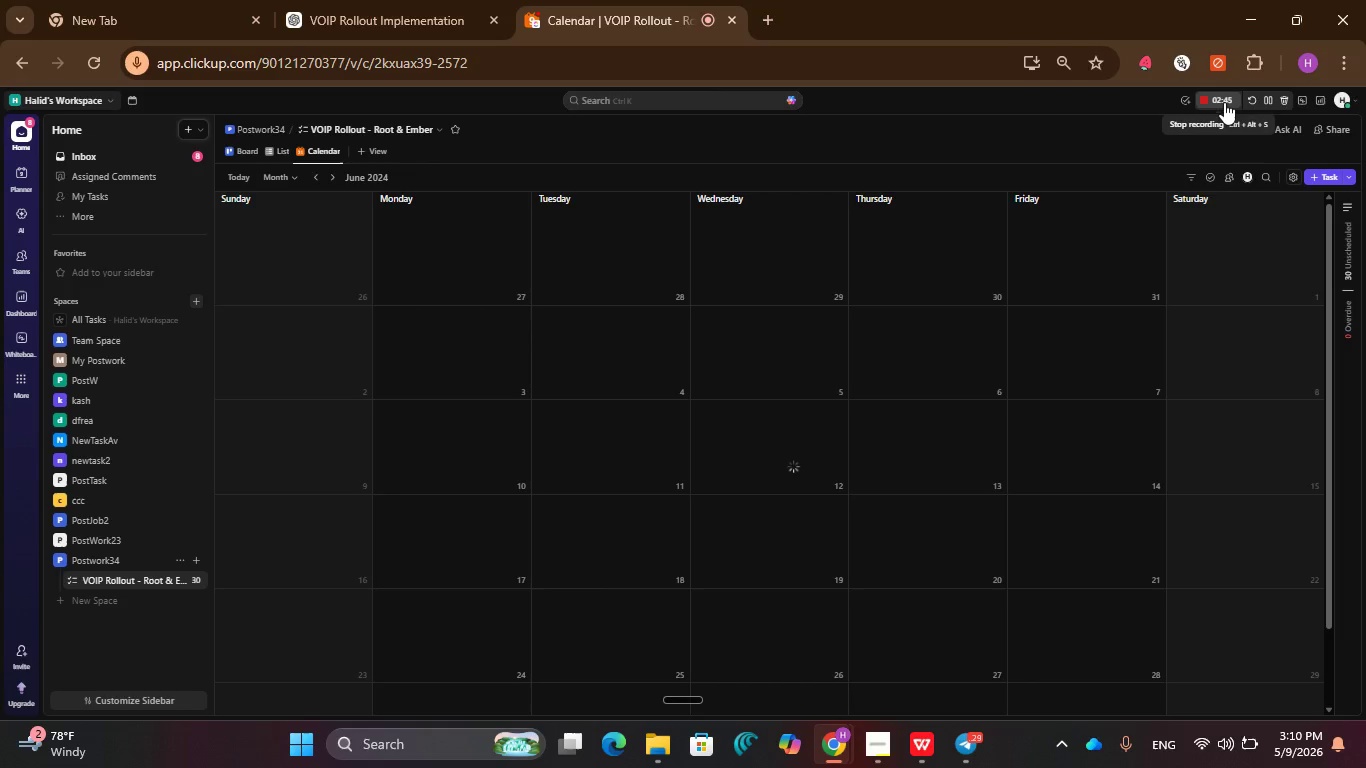 
left_click([1224, 102])
 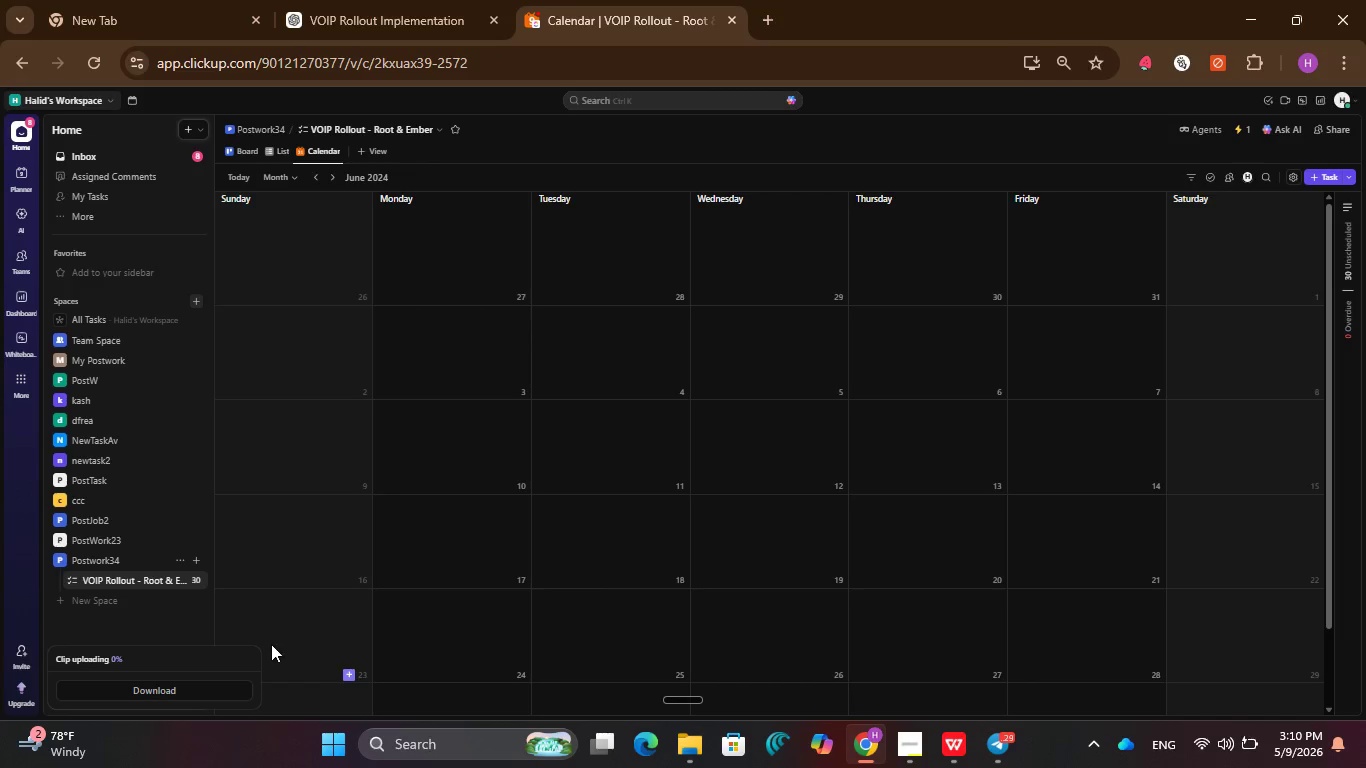 
scroll: coordinate [571, 422], scroll_direction: down, amount: 4.0
 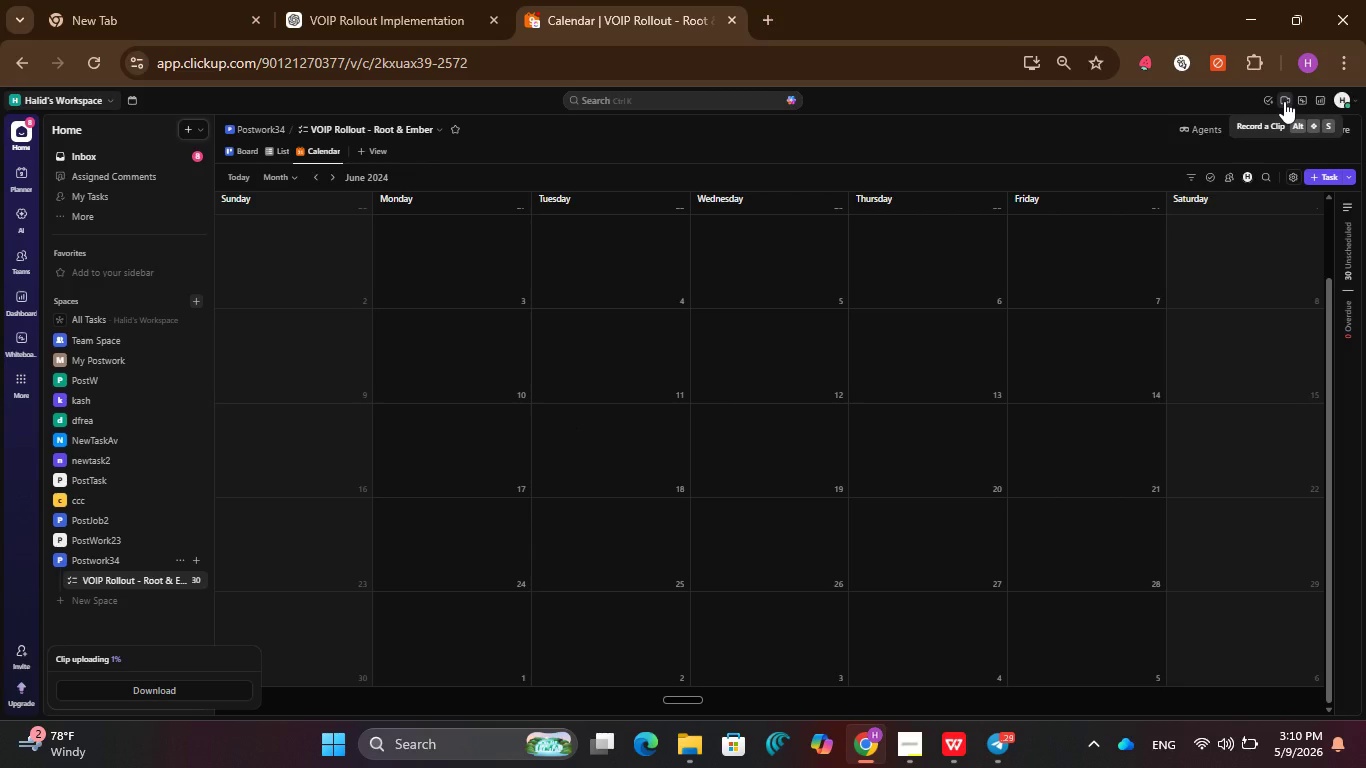 
wait(7.52)
 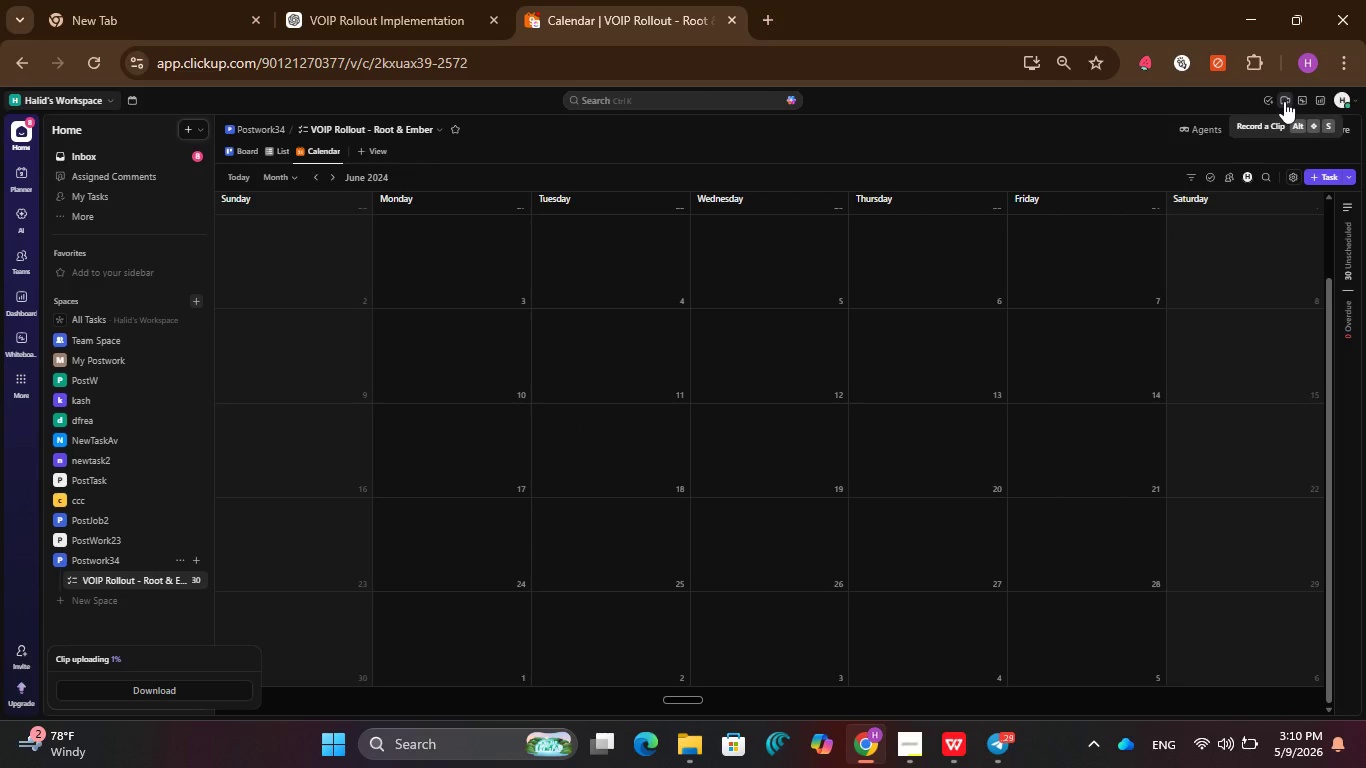 
left_click([1000, 749])
 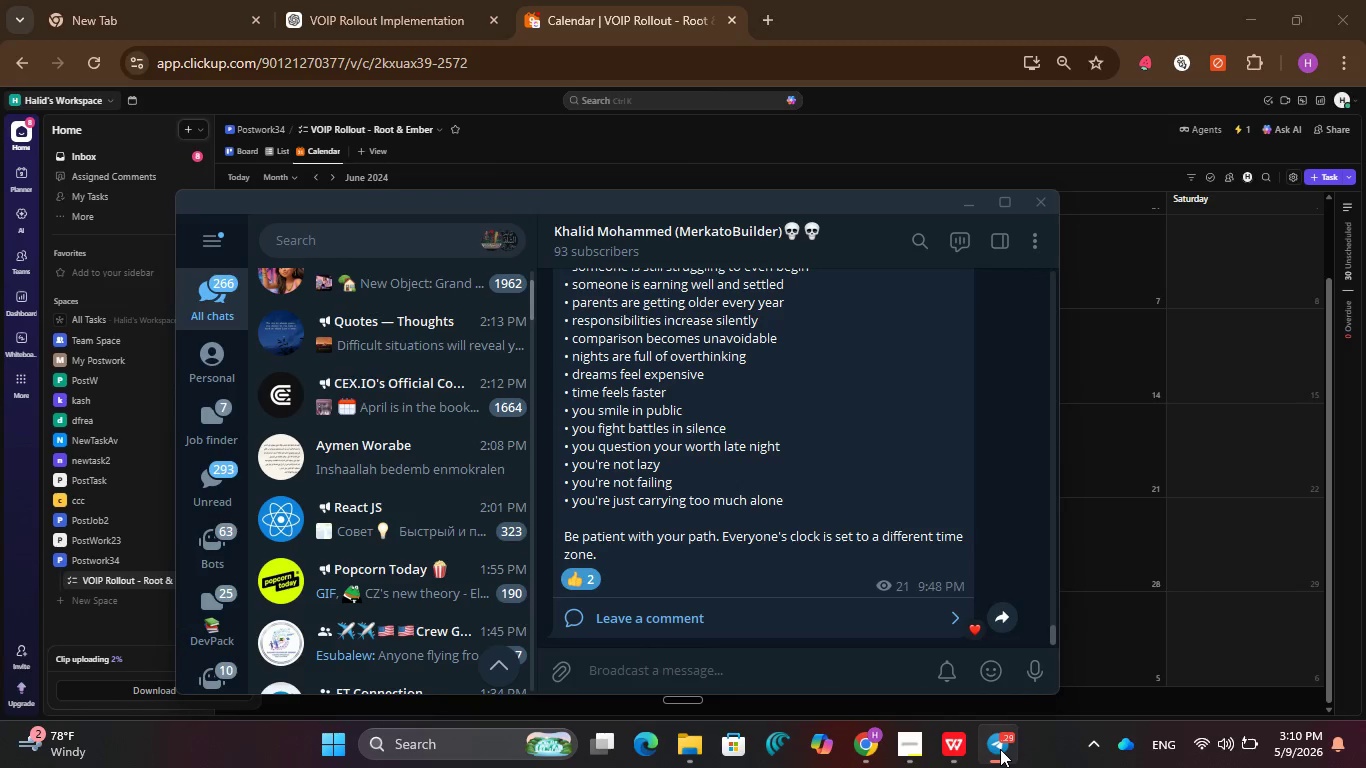 
left_click([1000, 749])
 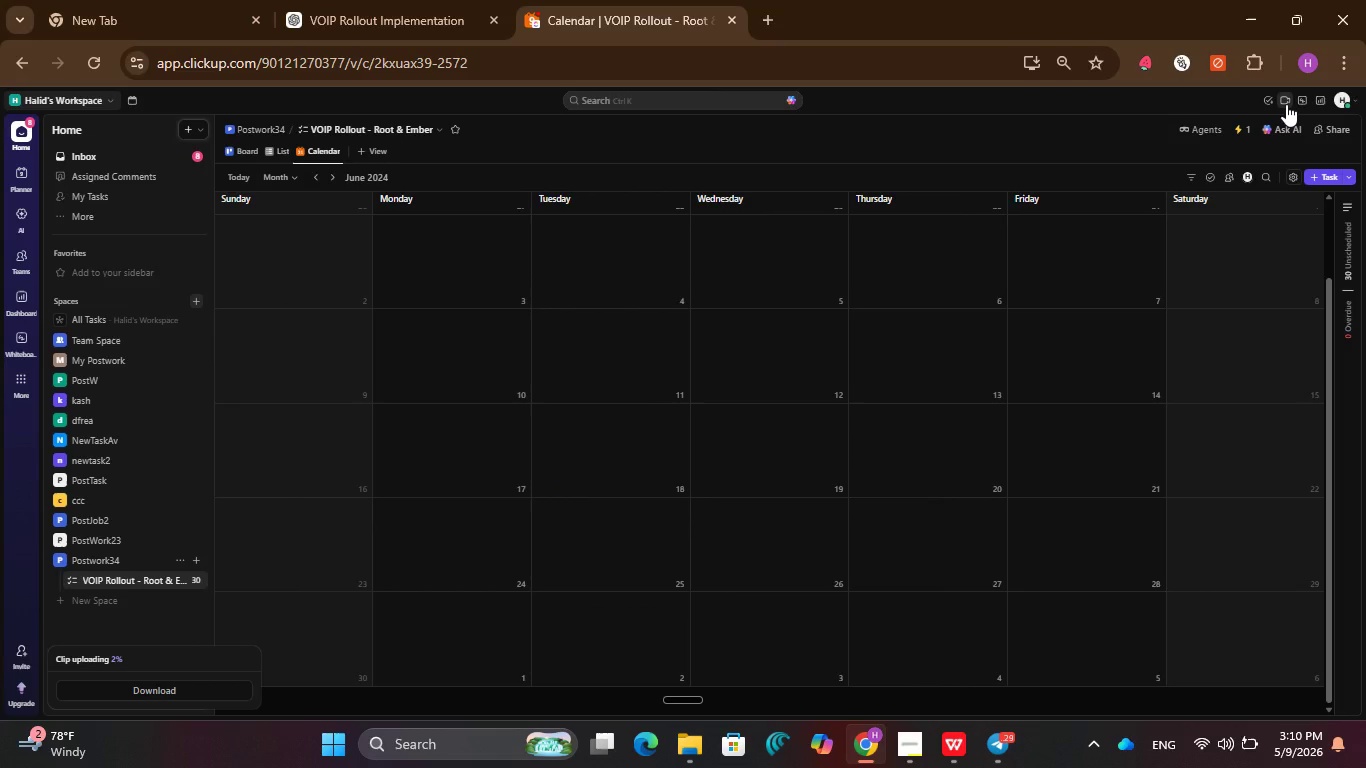 
left_click([1286, 104])
 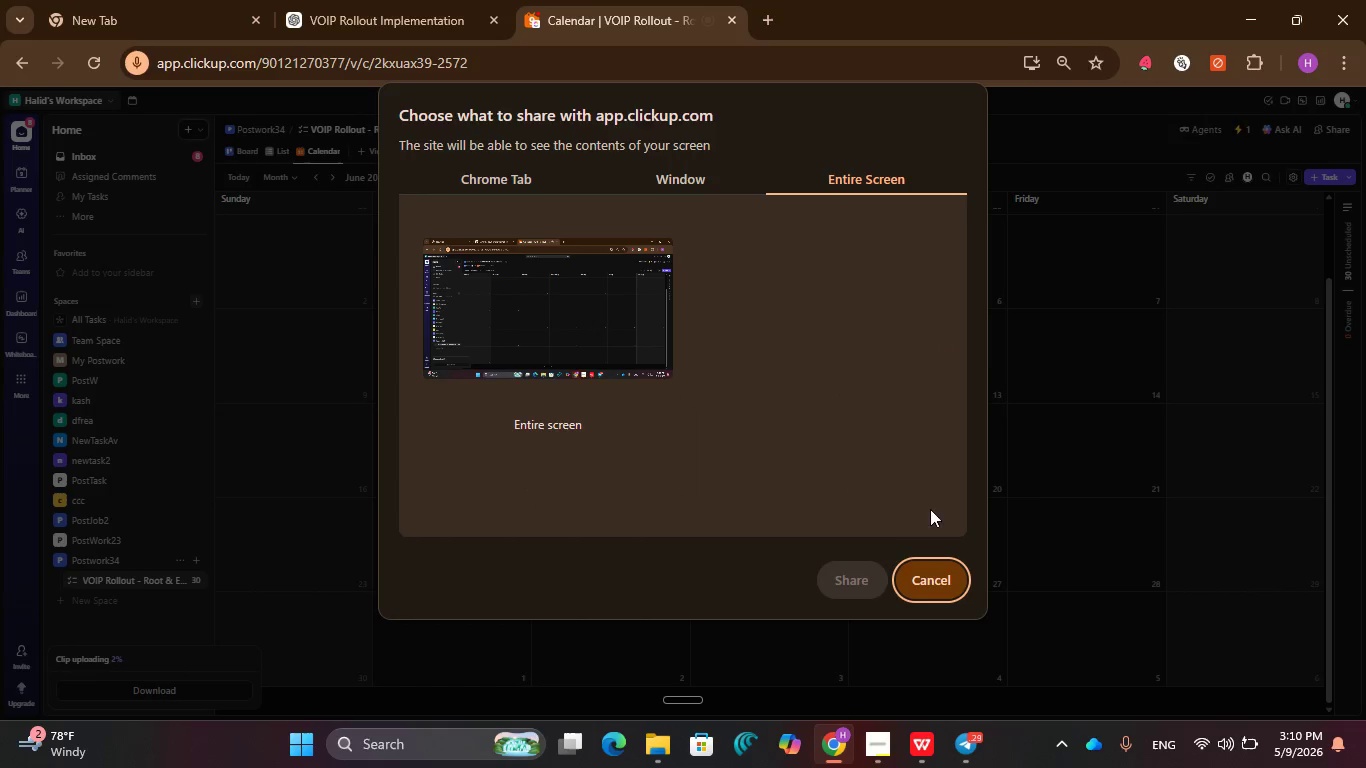 
left_click([579, 307])
 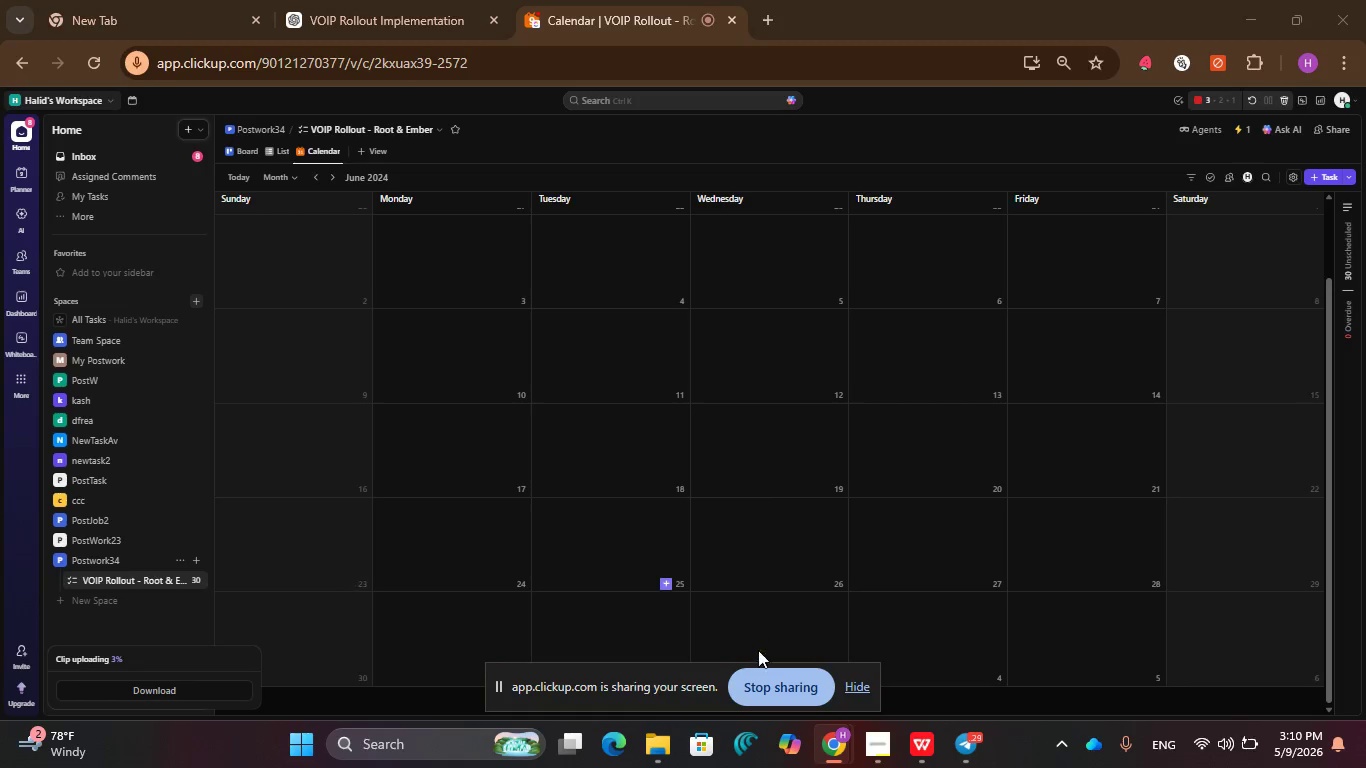 
left_click([863, 683])
 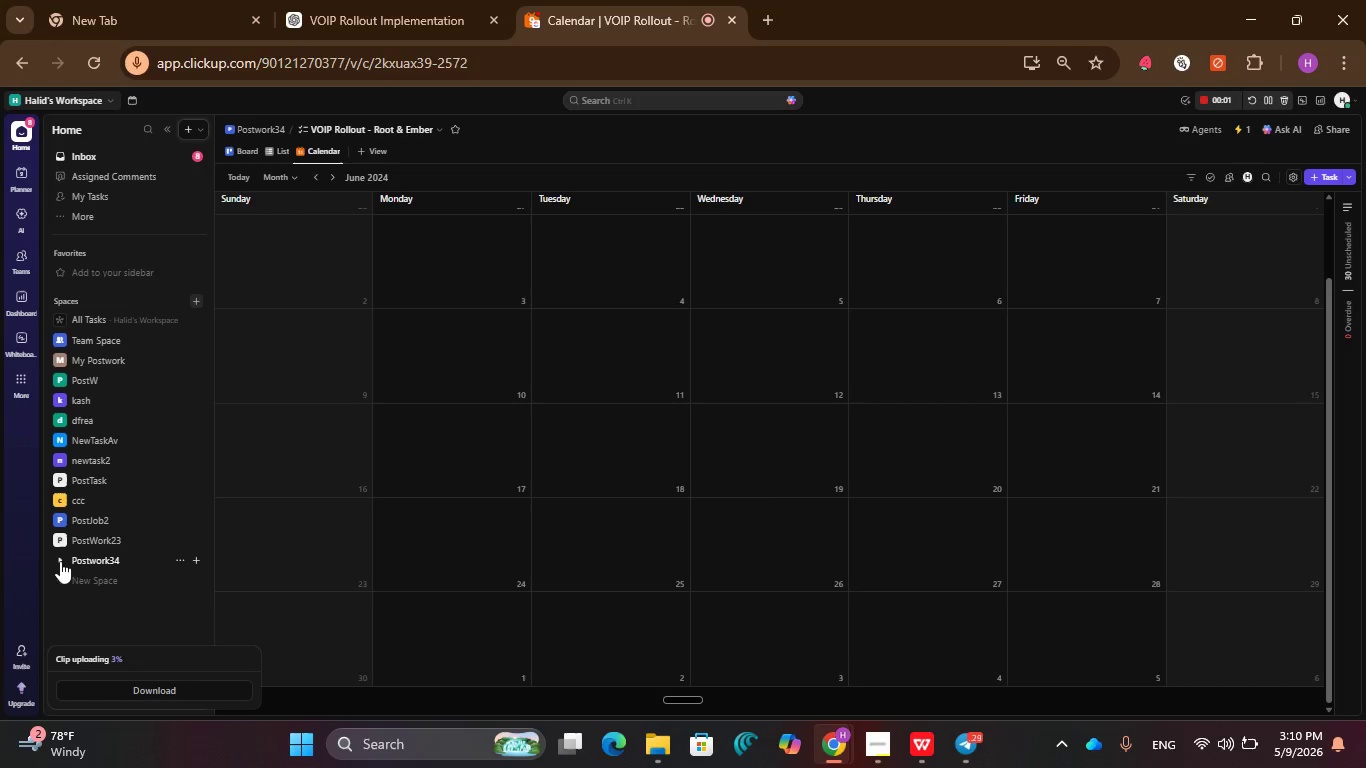 
left_click([94, 579])
 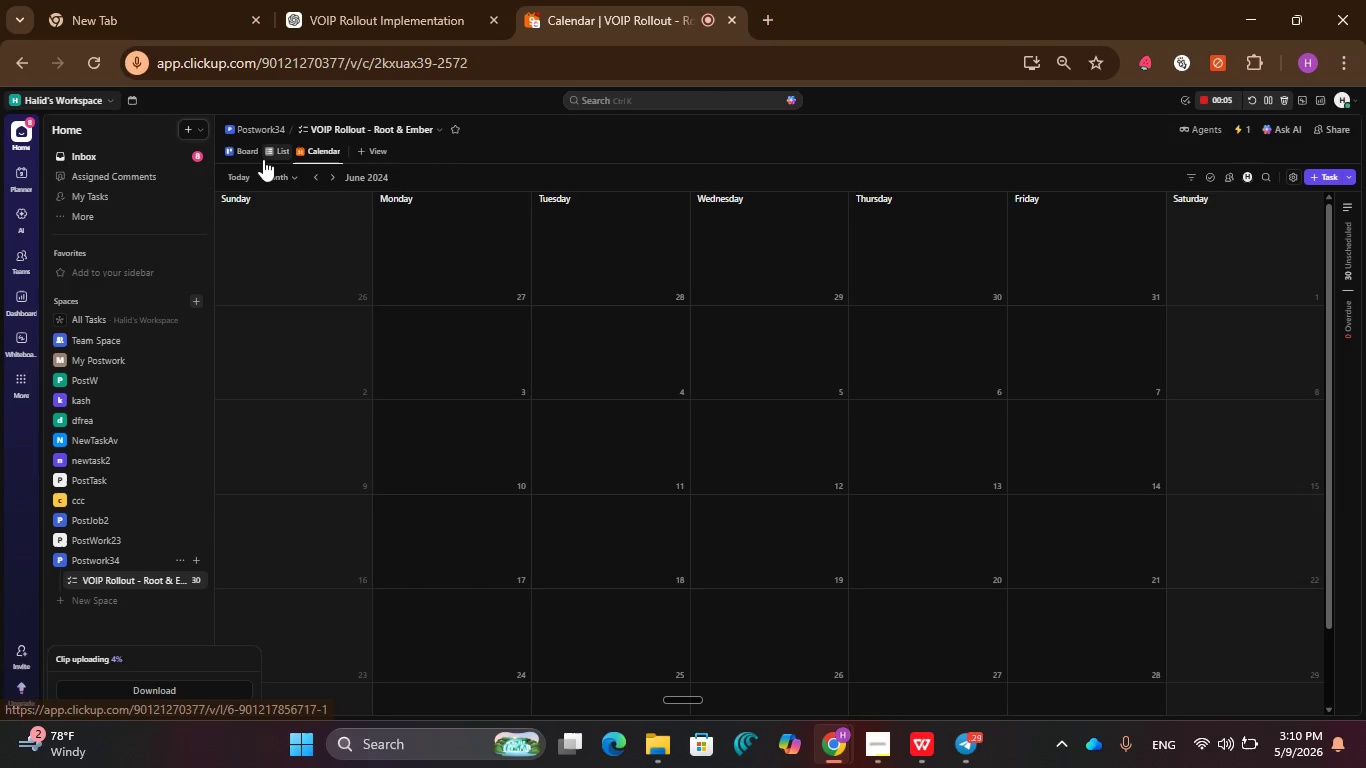 
left_click([269, 149])
 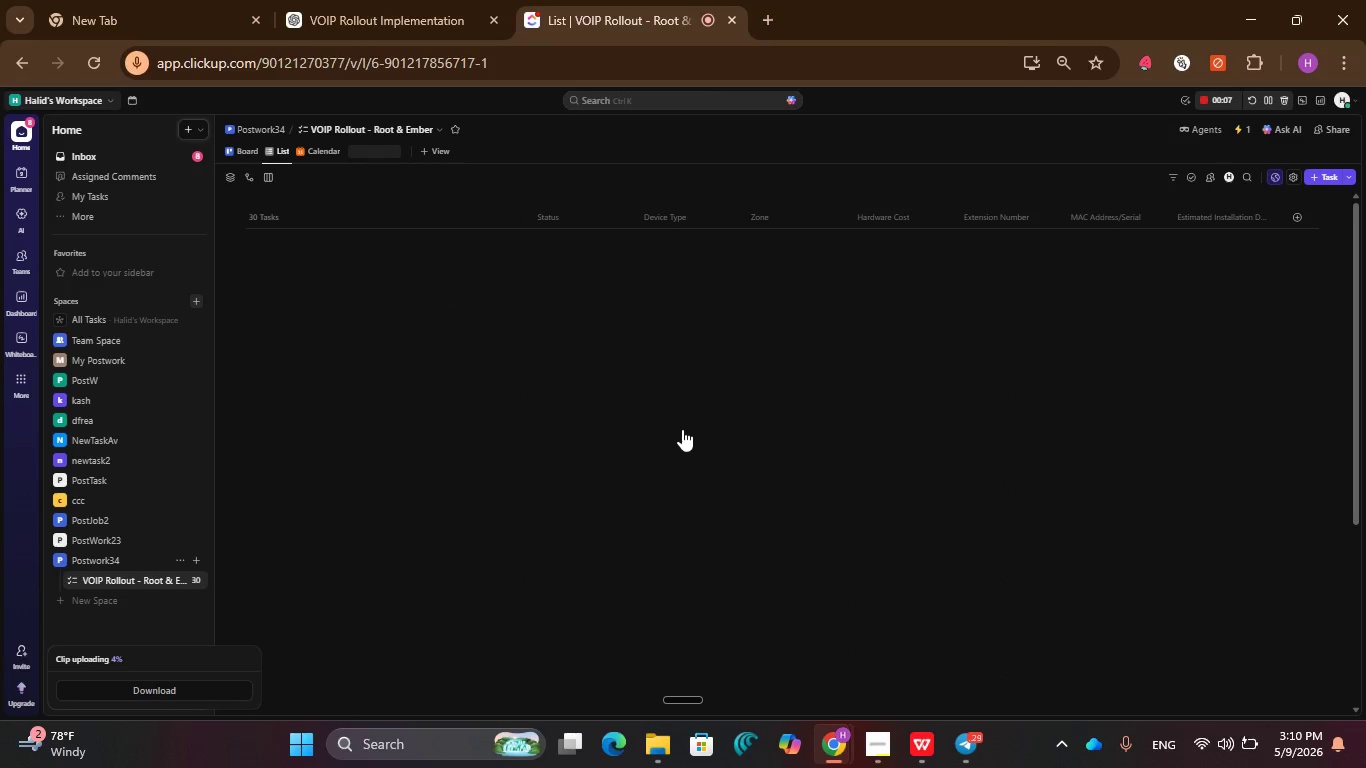 
mouse_move([699, 391])
 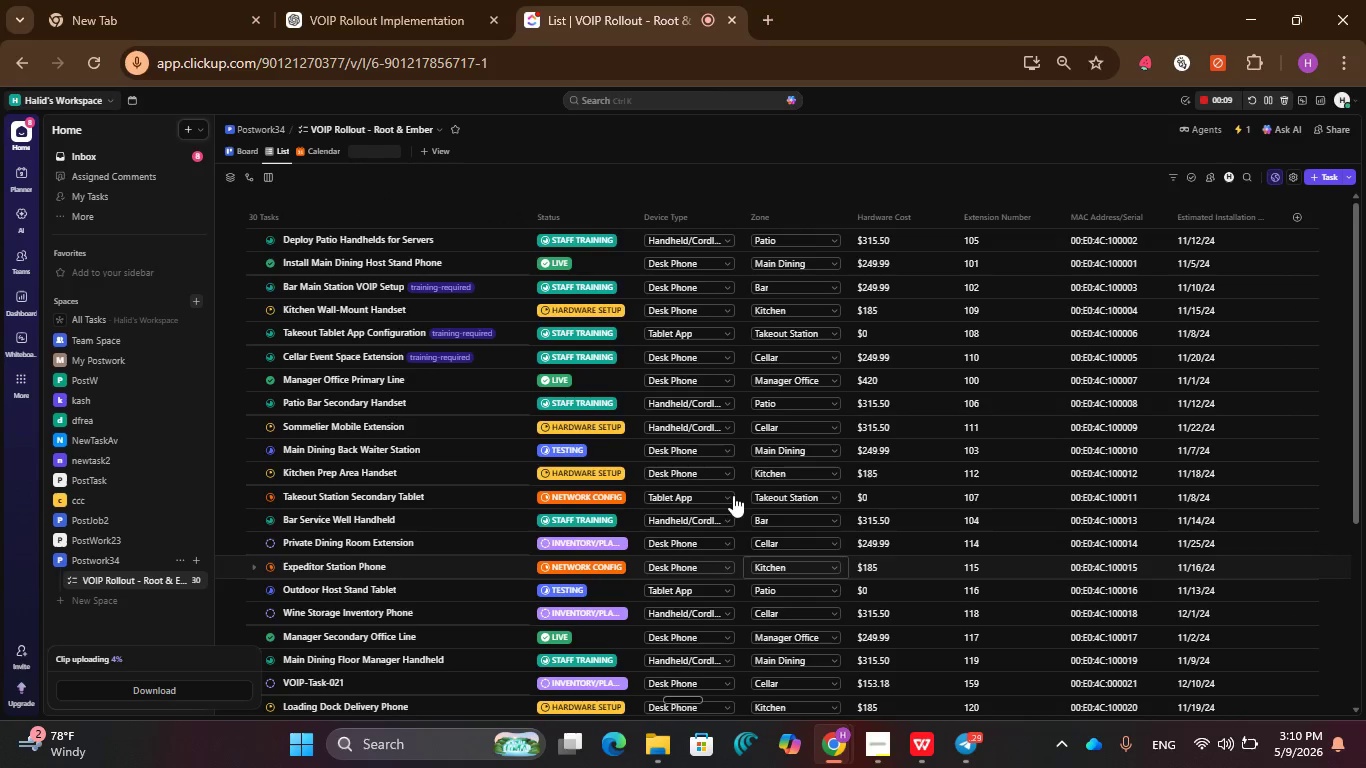 
scroll: coordinate [711, 476], scroll_direction: down, amount: 1.0
 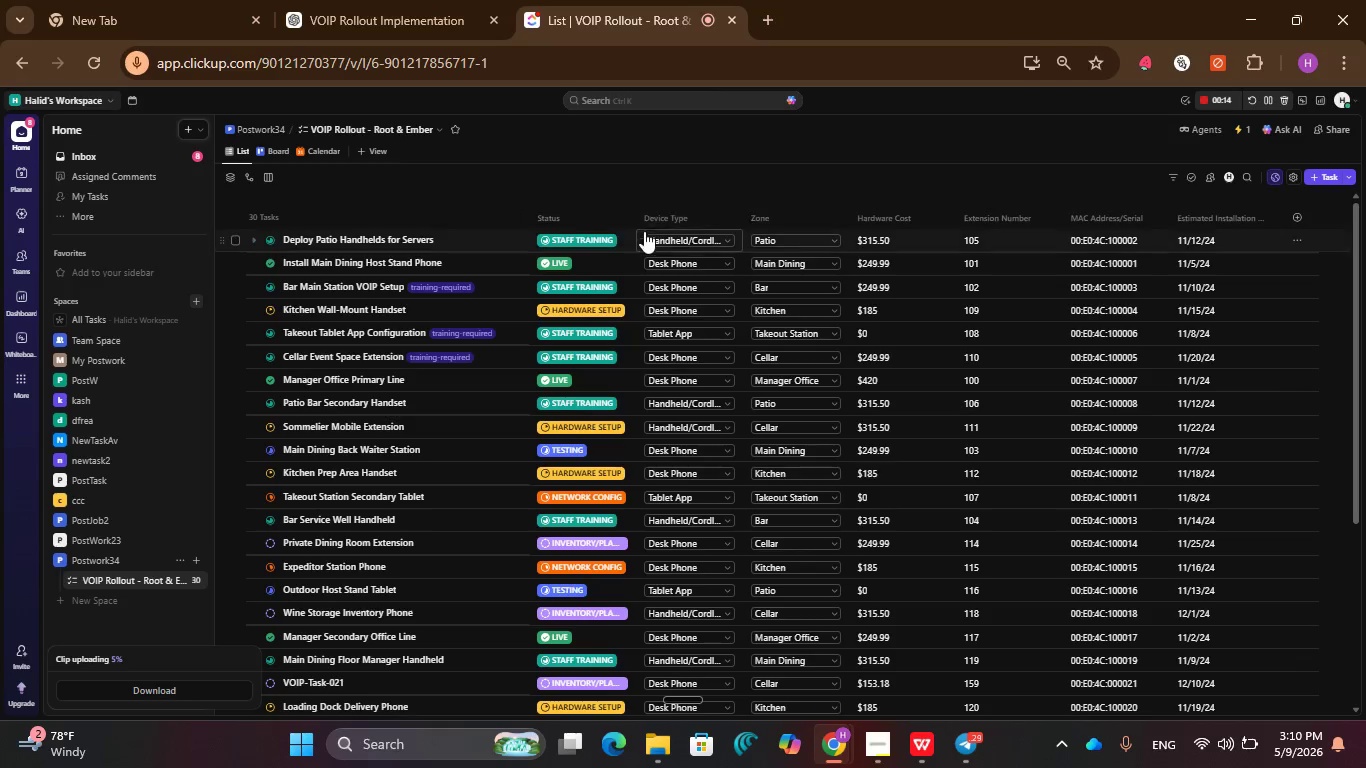 
wait(6.29)
 